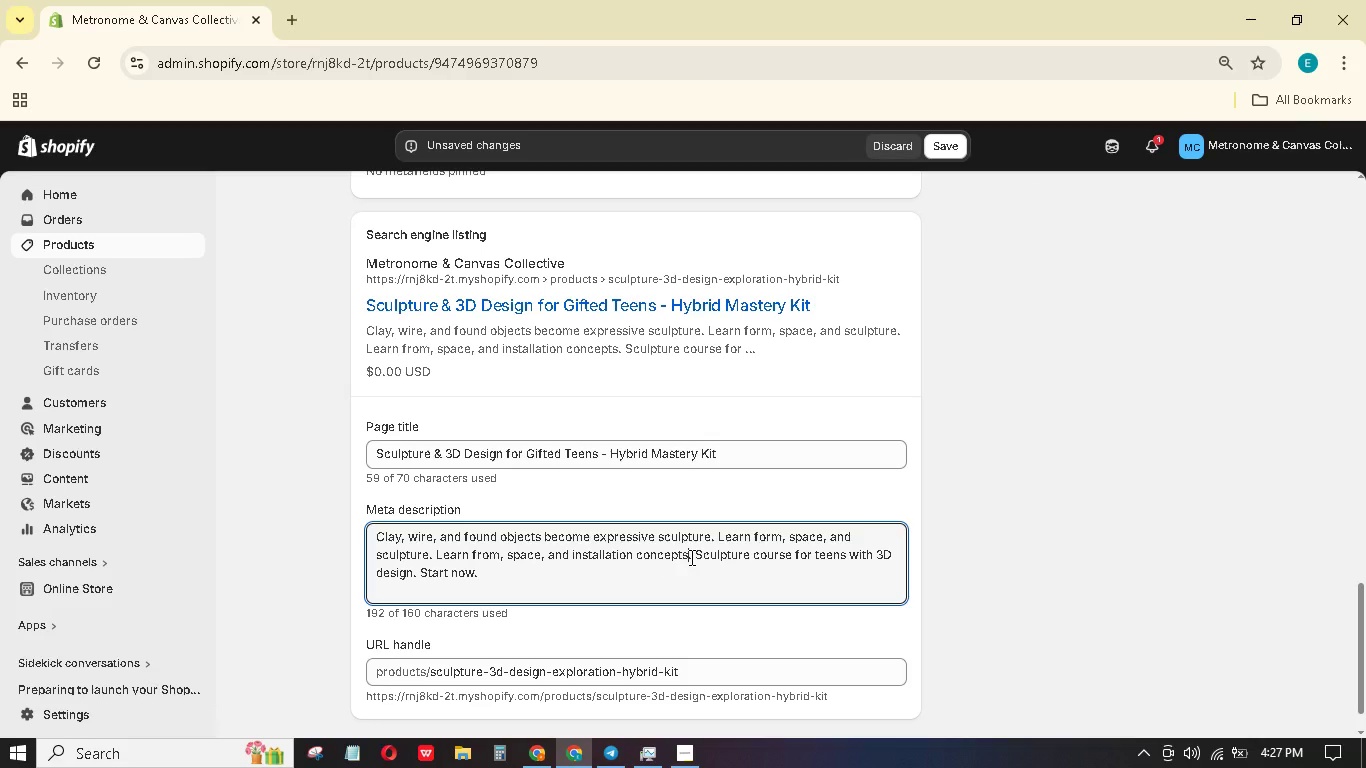 
left_click_drag(start_coordinate=[696, 557], to_coordinate=[437, 548])
 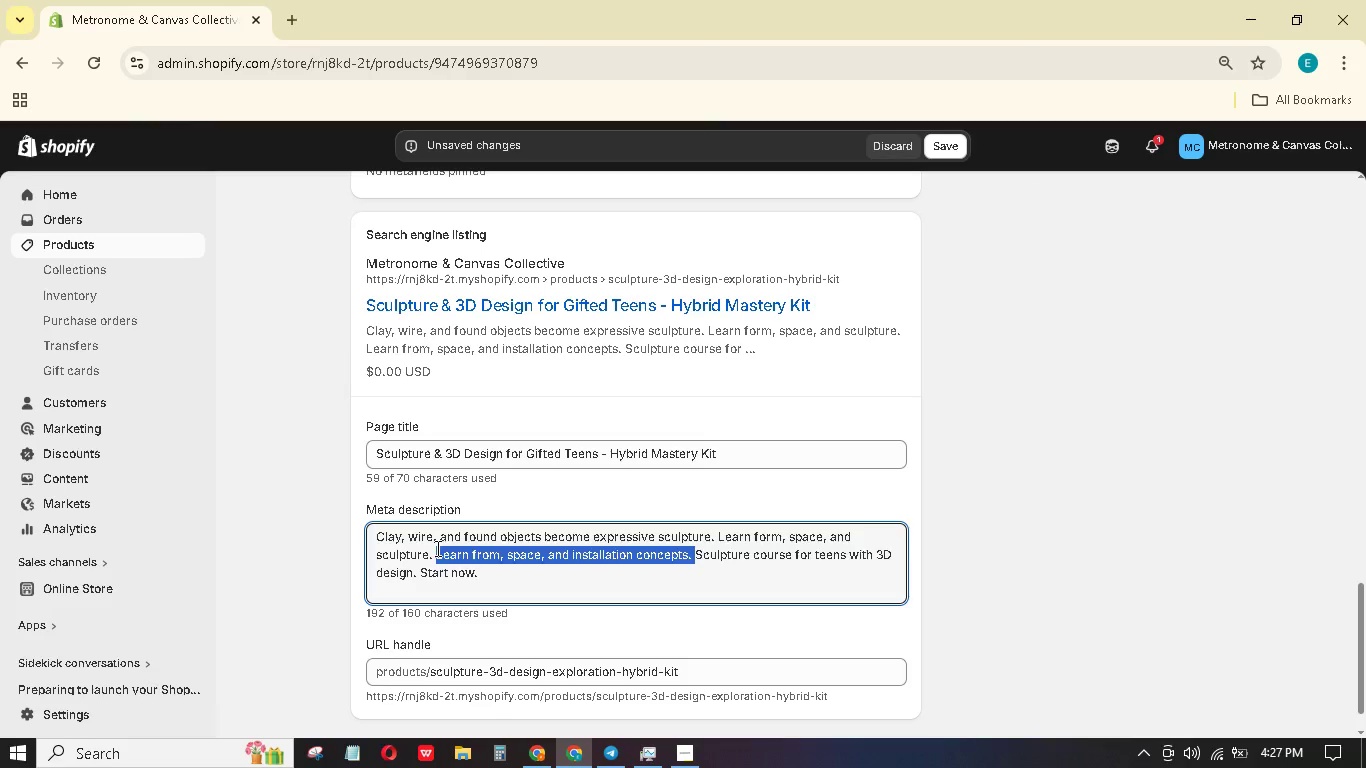 
key(Backspace)
 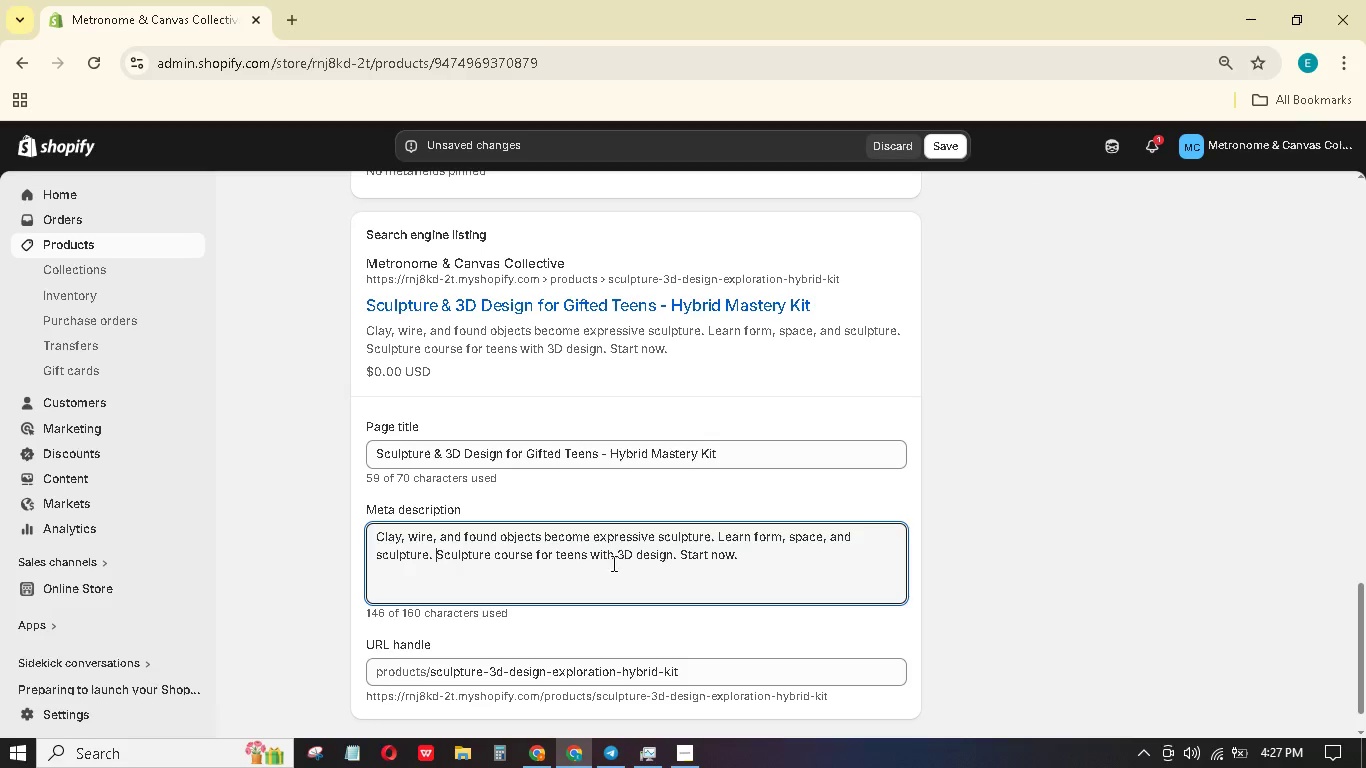 
scroll: coordinate [679, 557], scroll_direction: up, amount: 5.0
 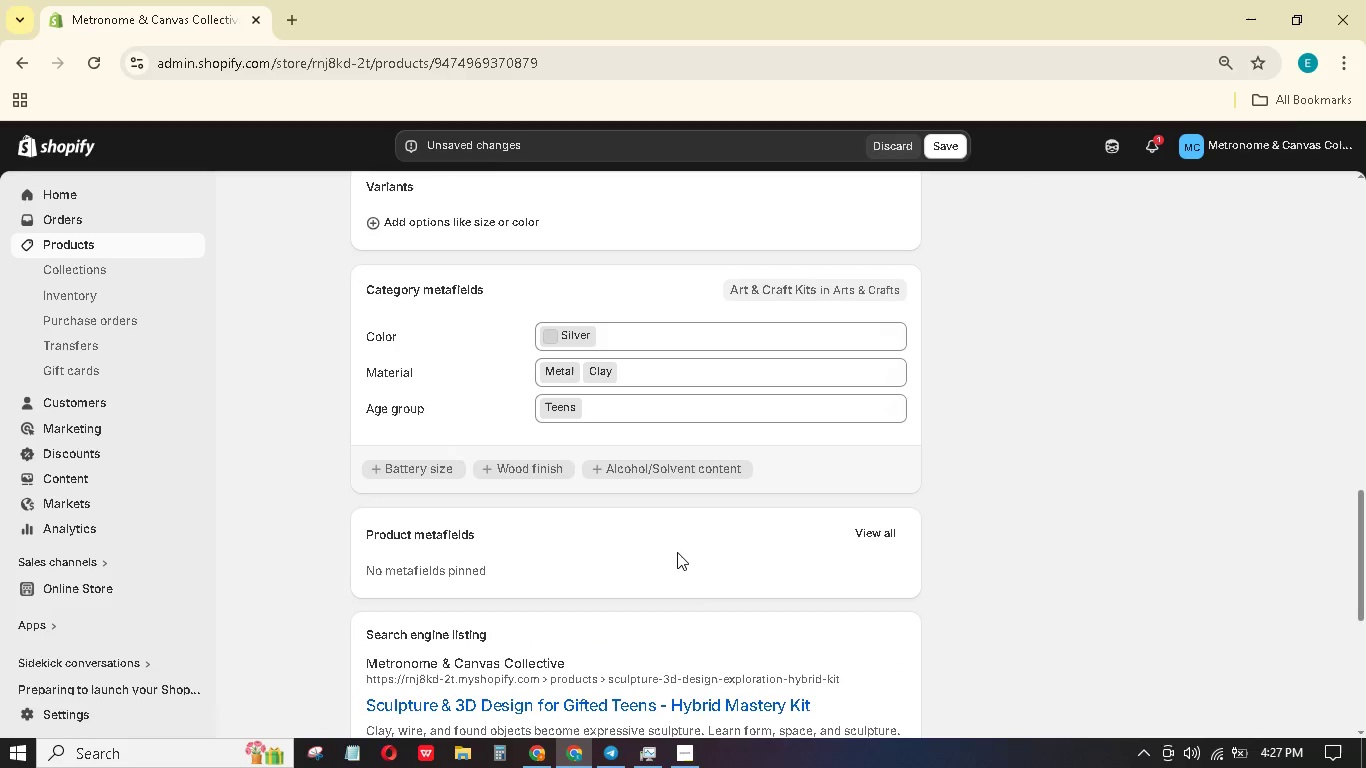 
scroll: coordinate [675, 553], scroll_direction: down, amount: 2.0
 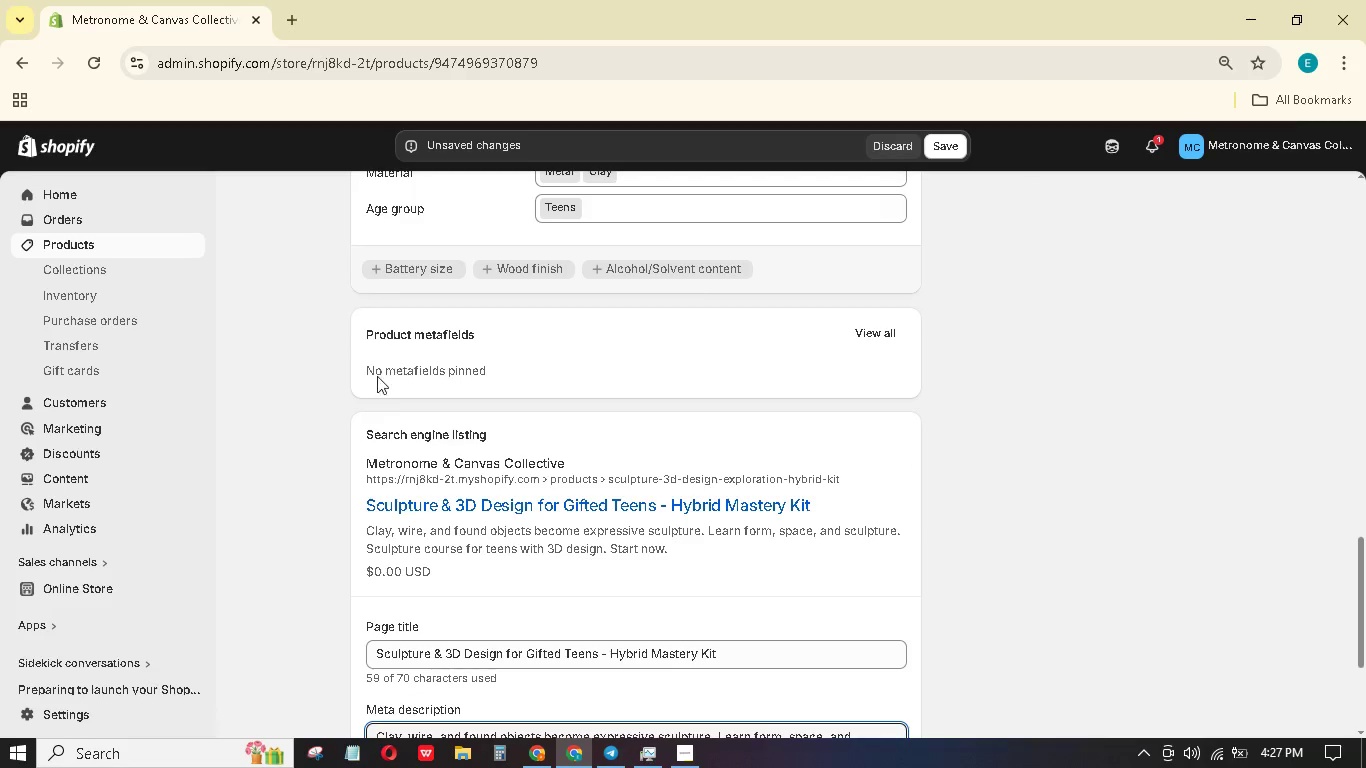 
scroll: coordinate [415, 415], scroll_direction: up, amount: 5.0
 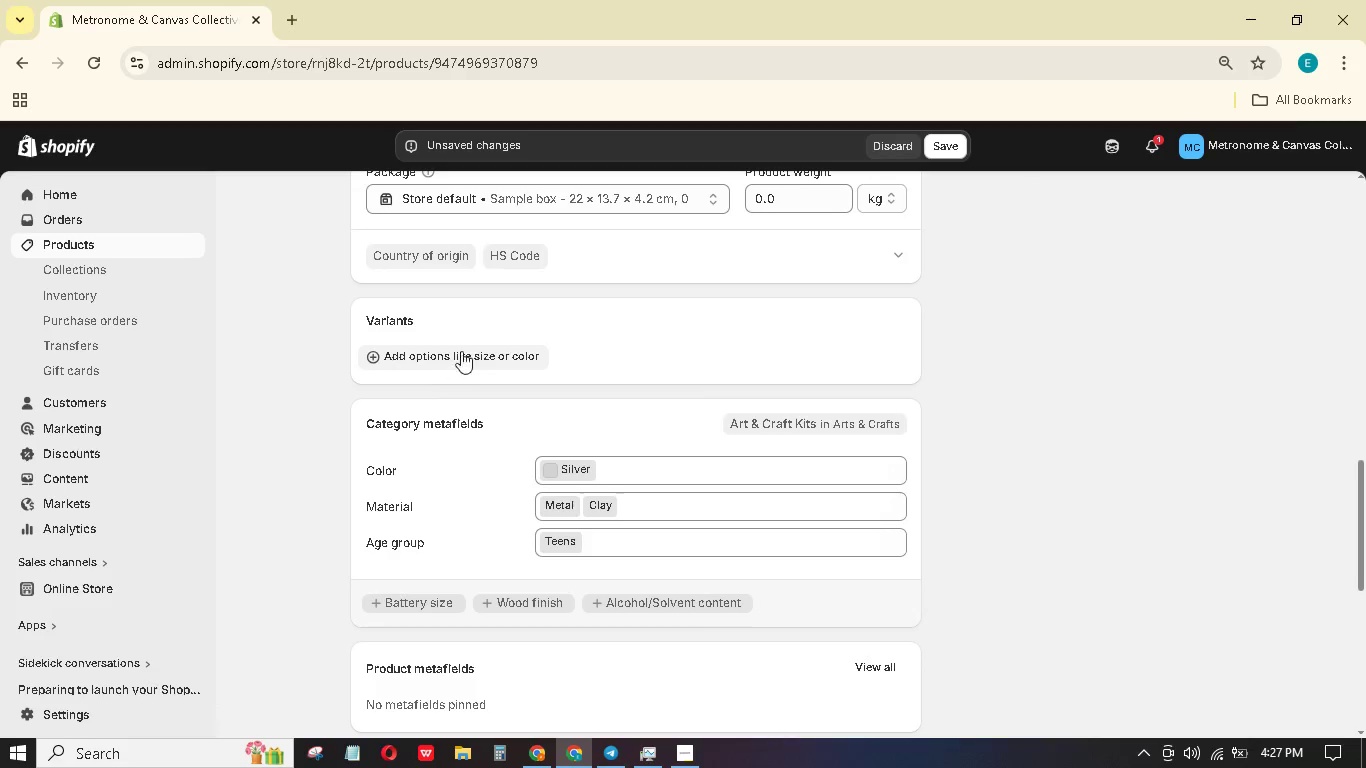 
left_click([464, 345])
 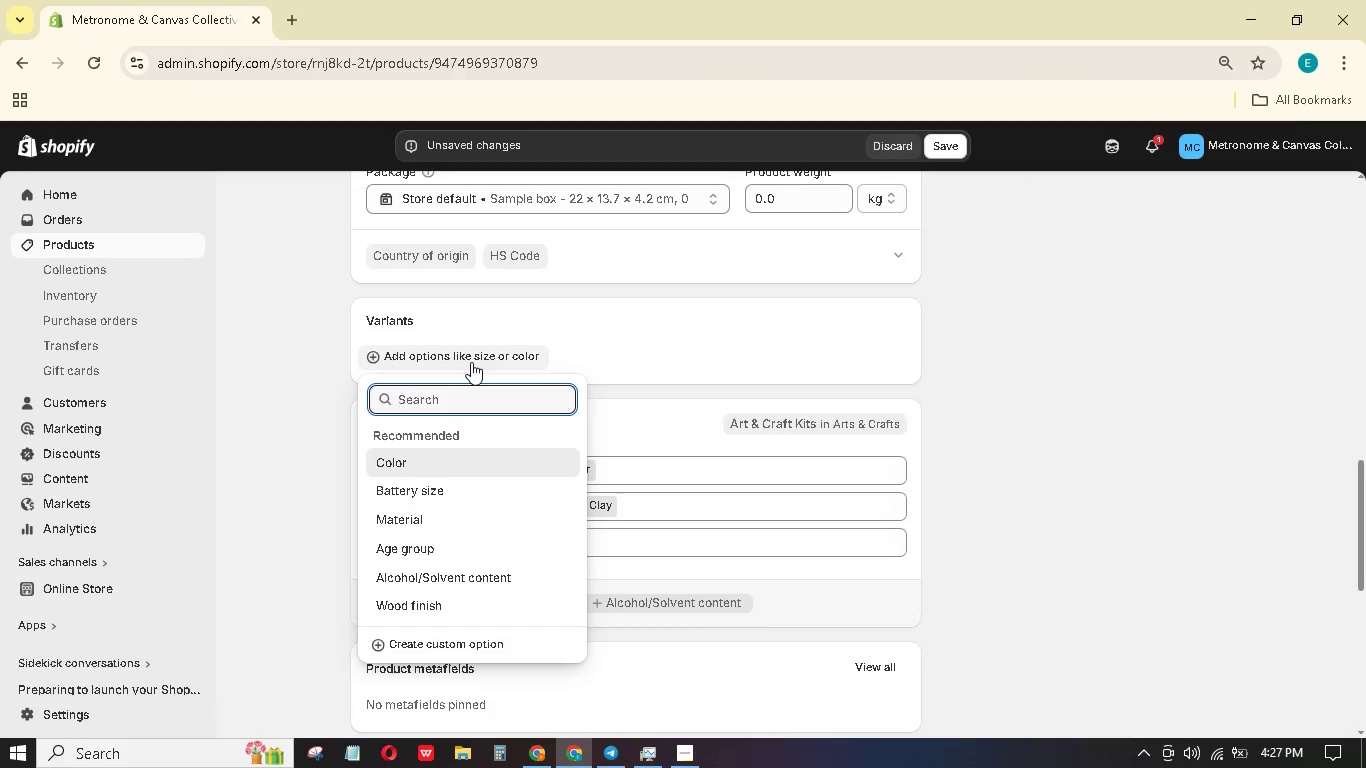 
type(Tir)
 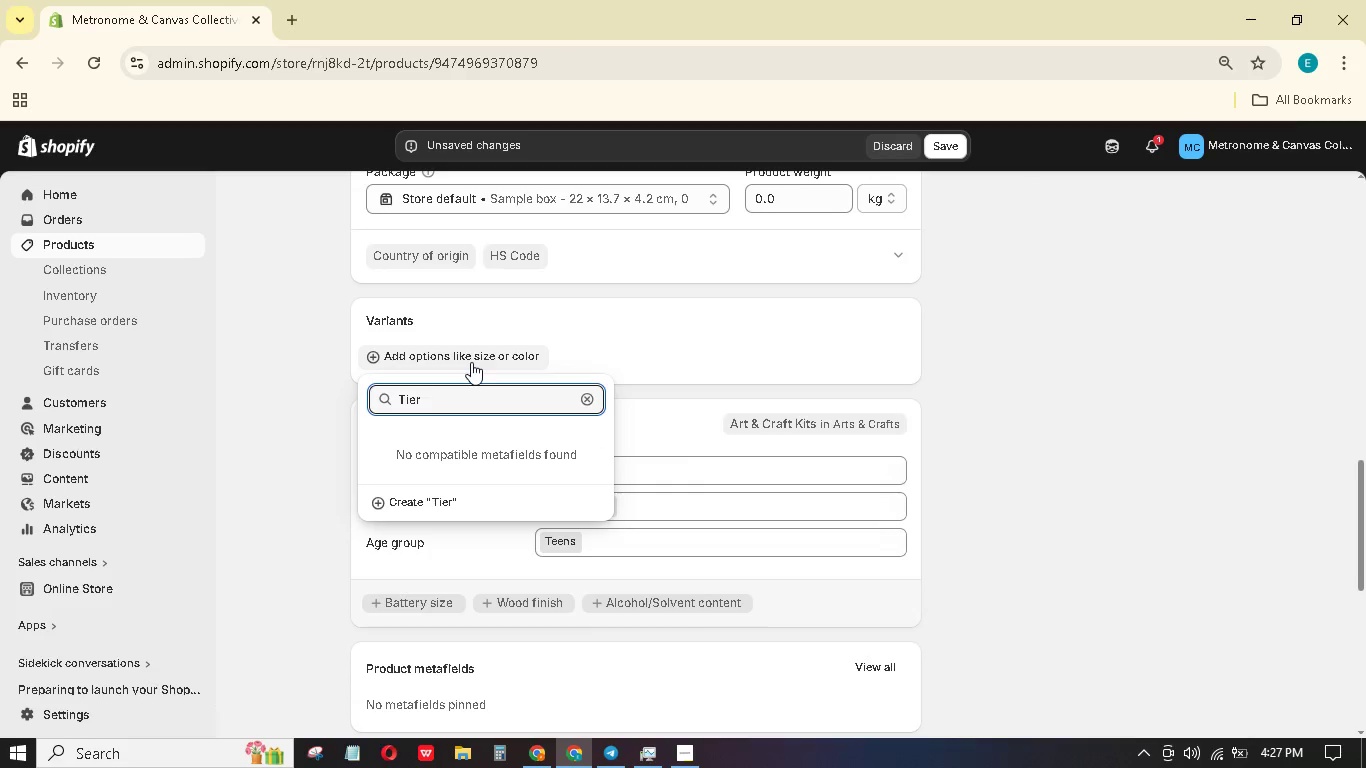 
hold_key(key=E, duration=0.31)
 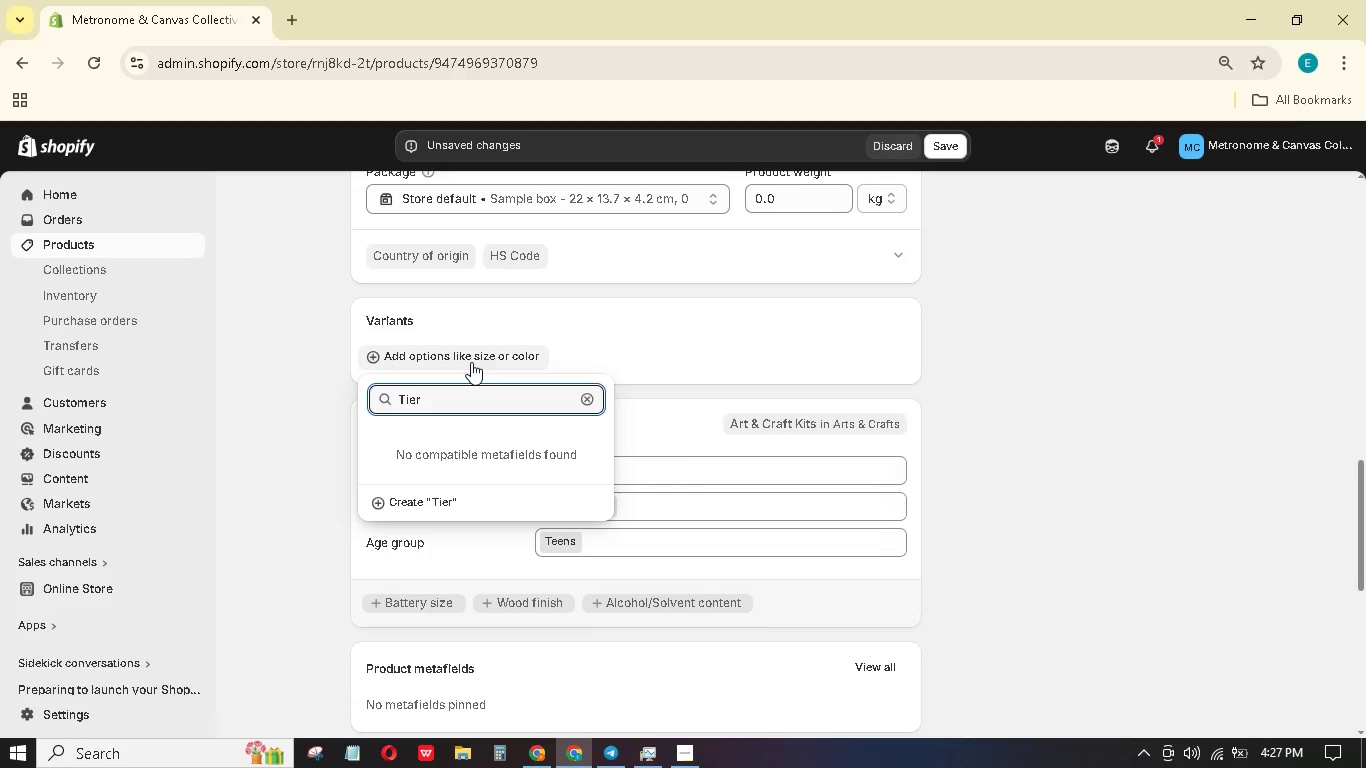 
key(Enter)
 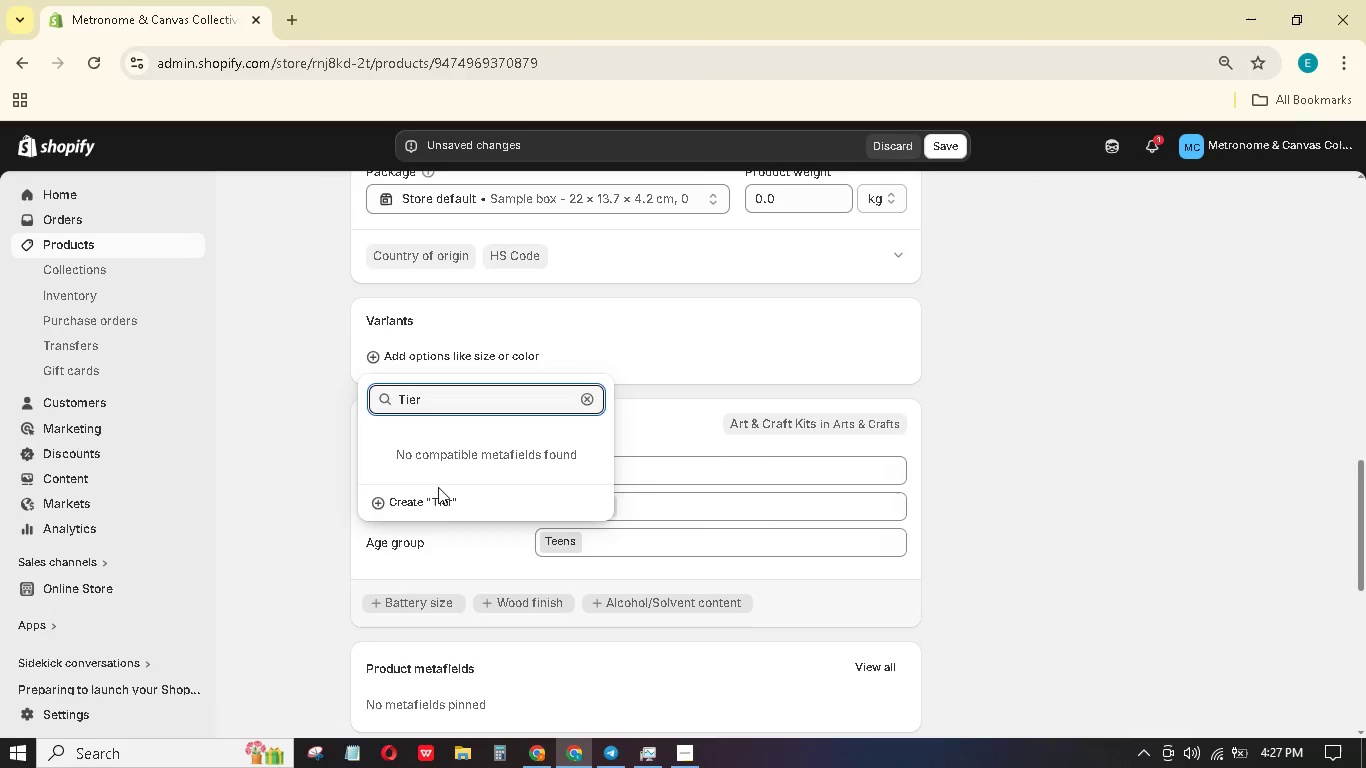 
left_click([428, 508])
 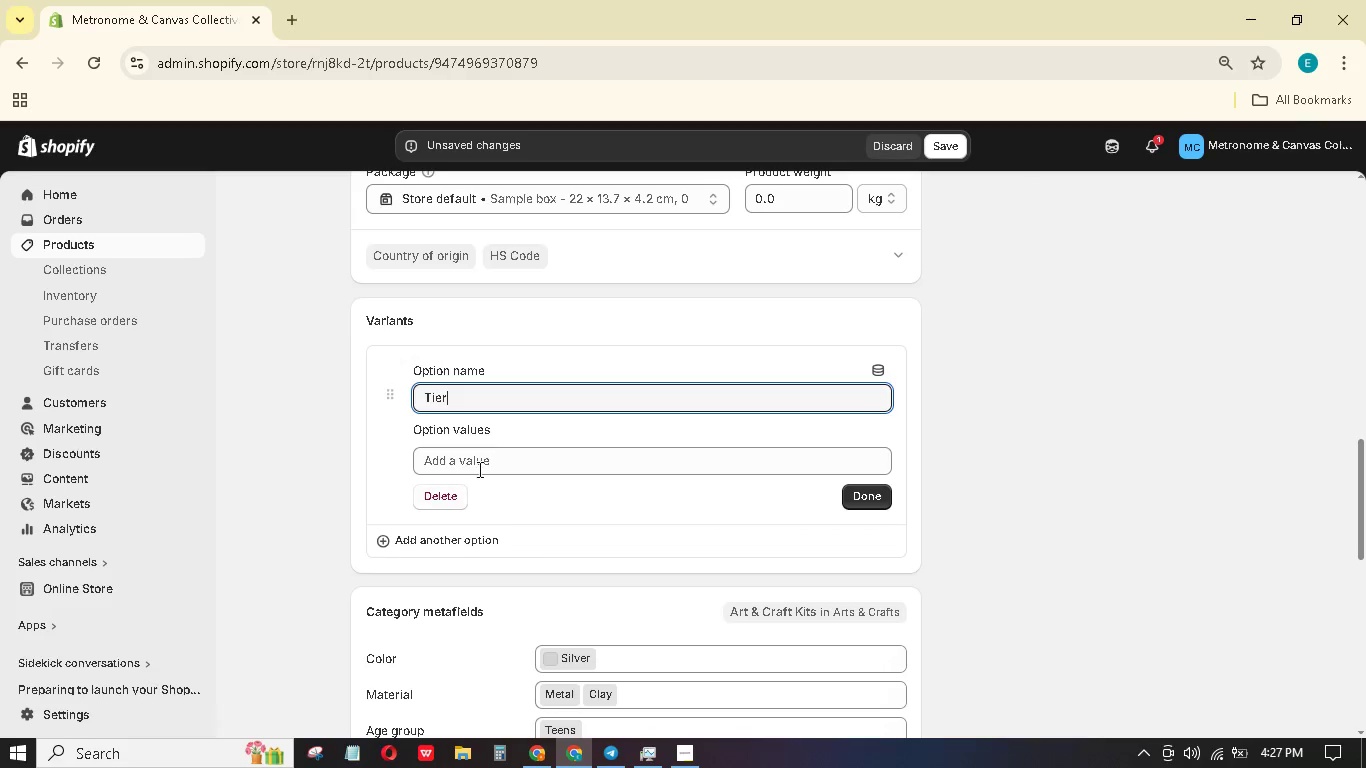 
left_click([481, 465])
 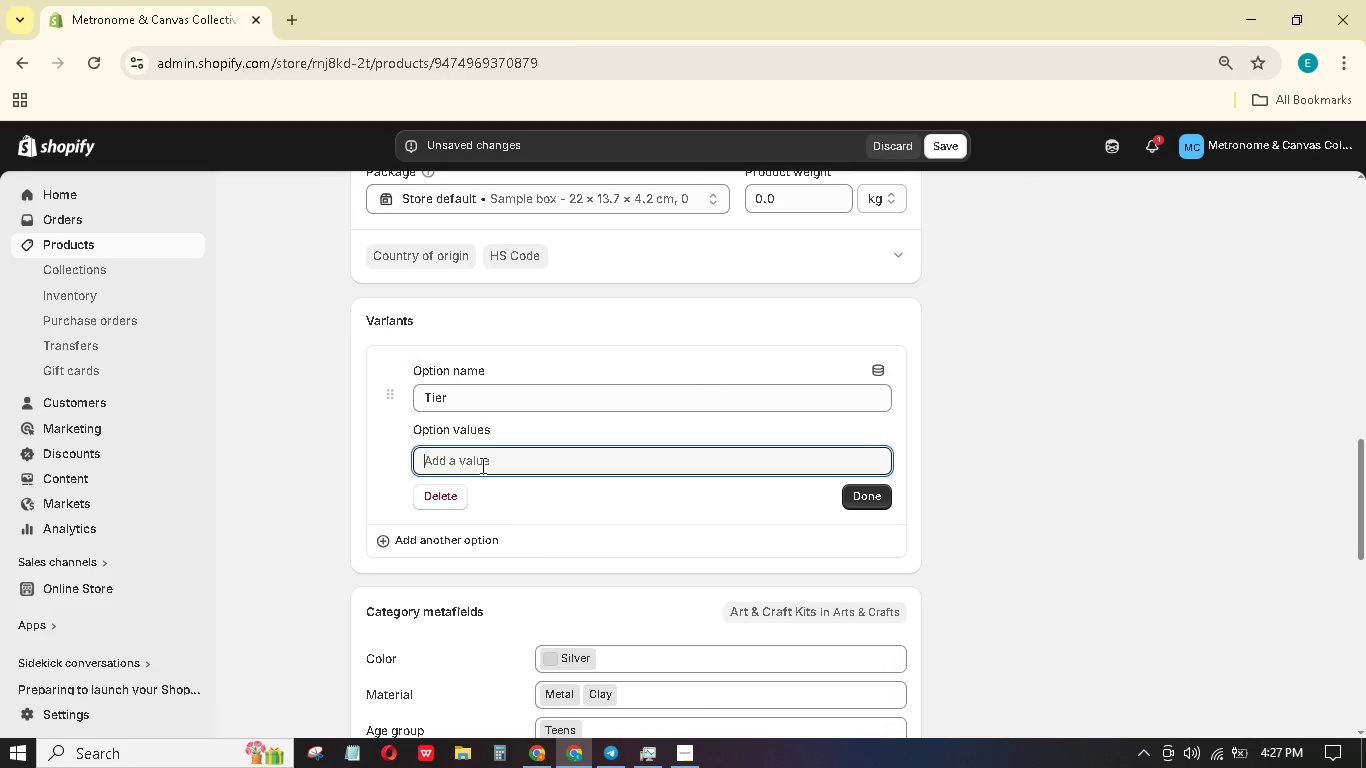 
type(Digital Only)
 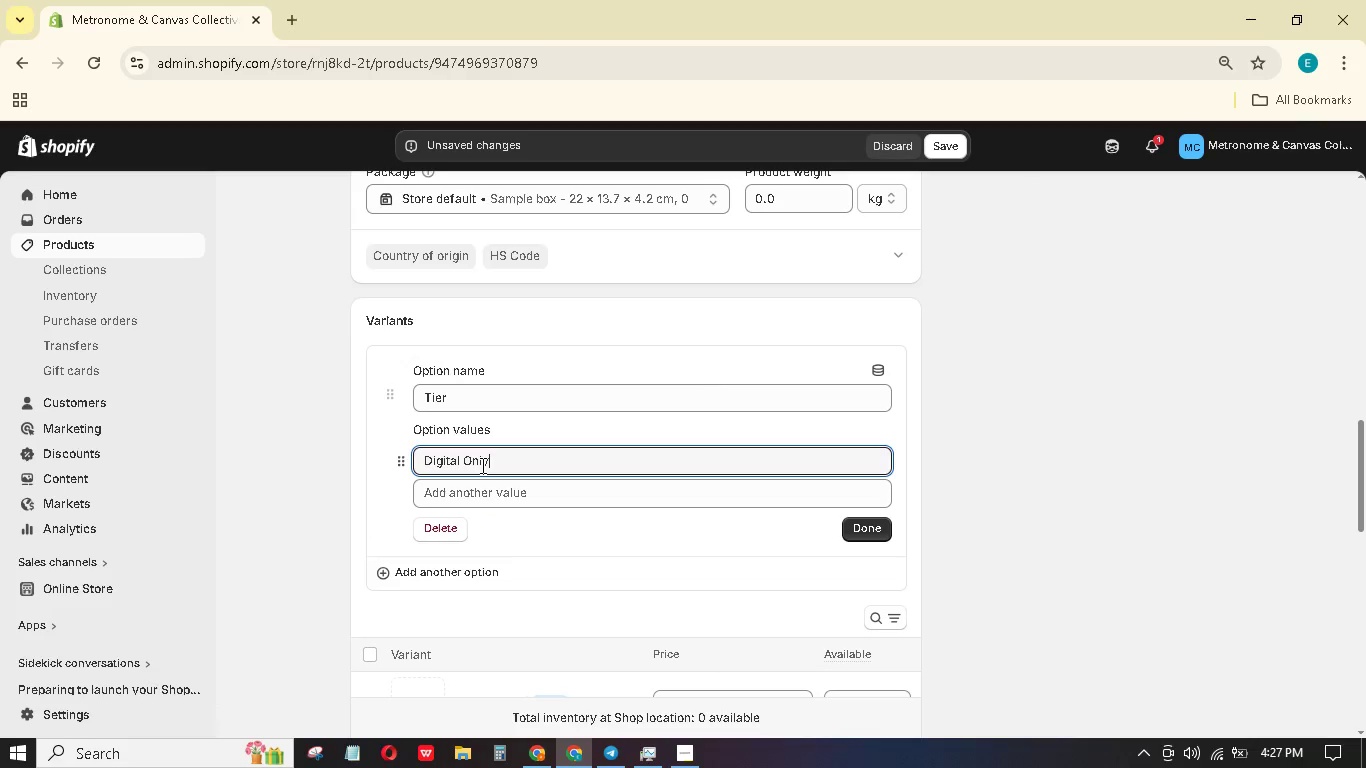 
key(Enter)
 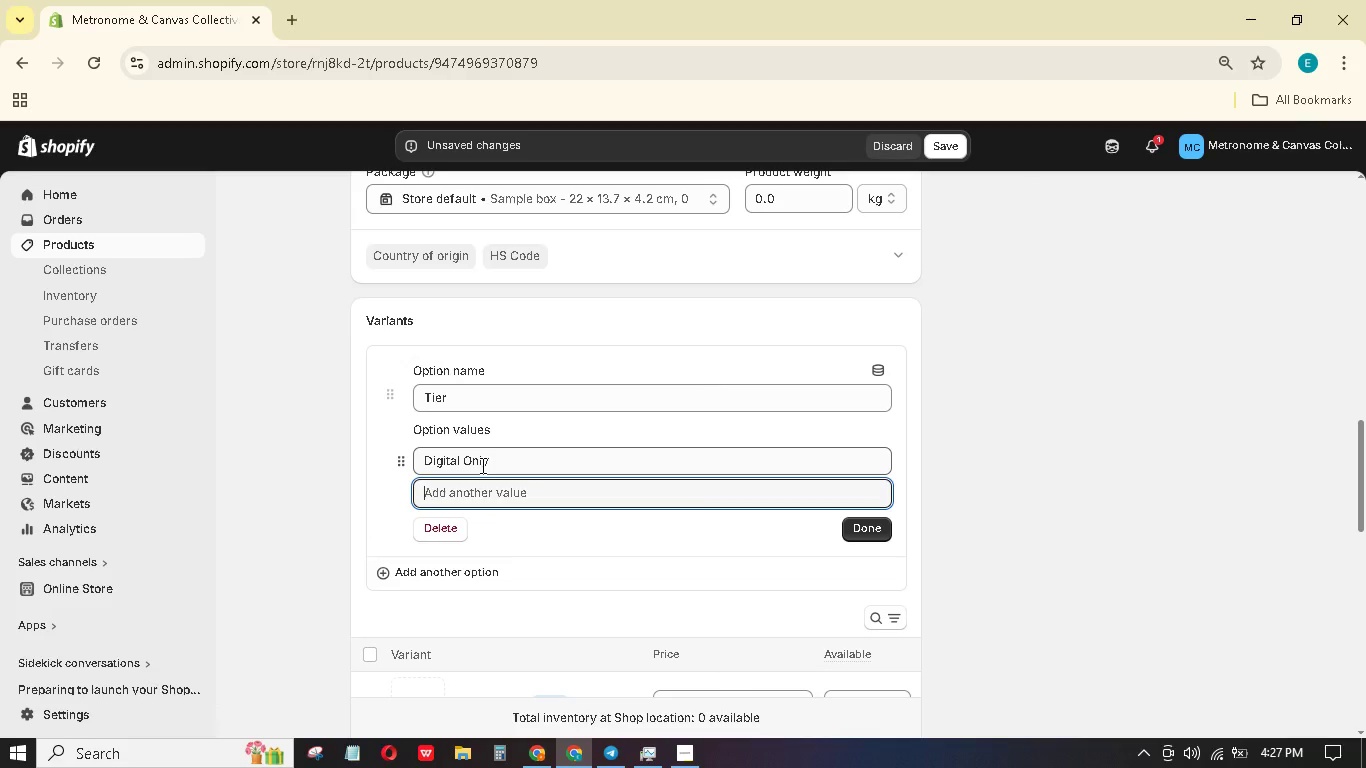 
type(PHysical Kit)
 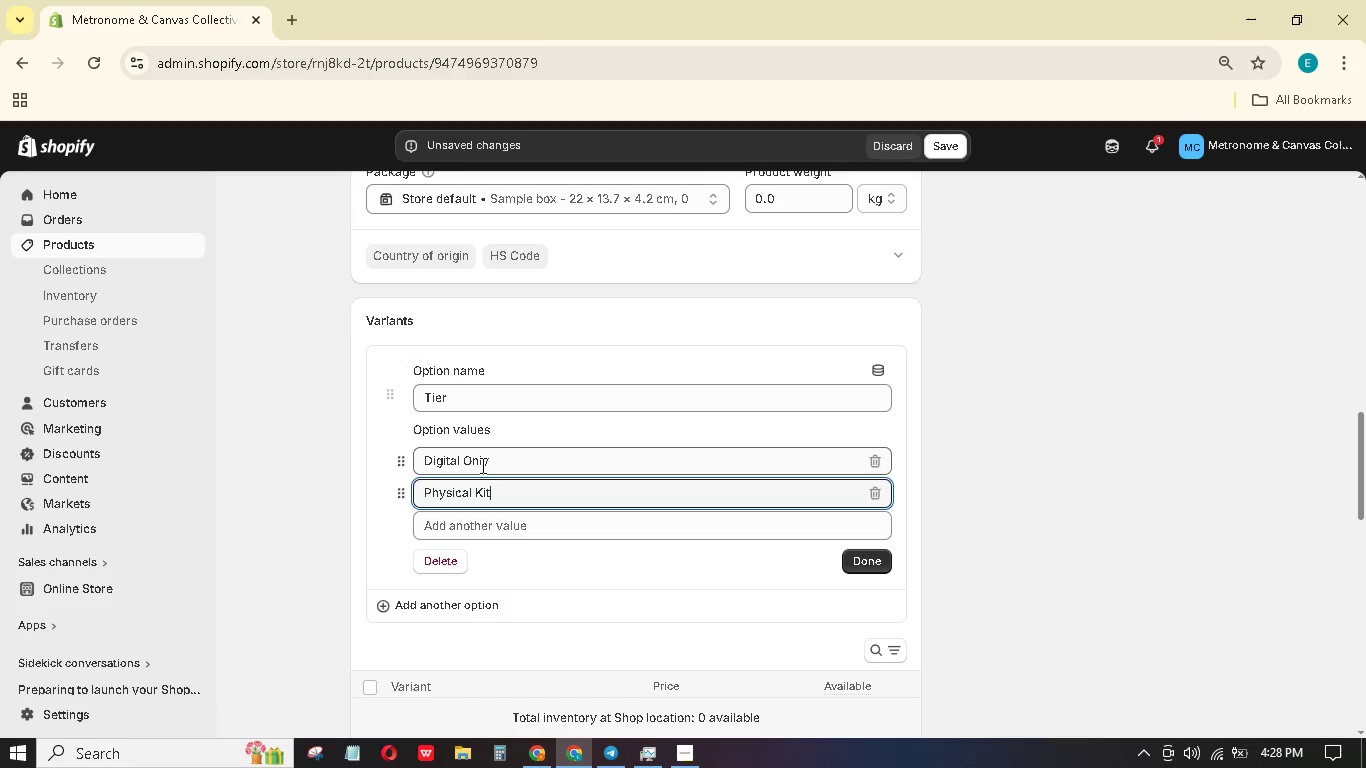 
key(Enter)
 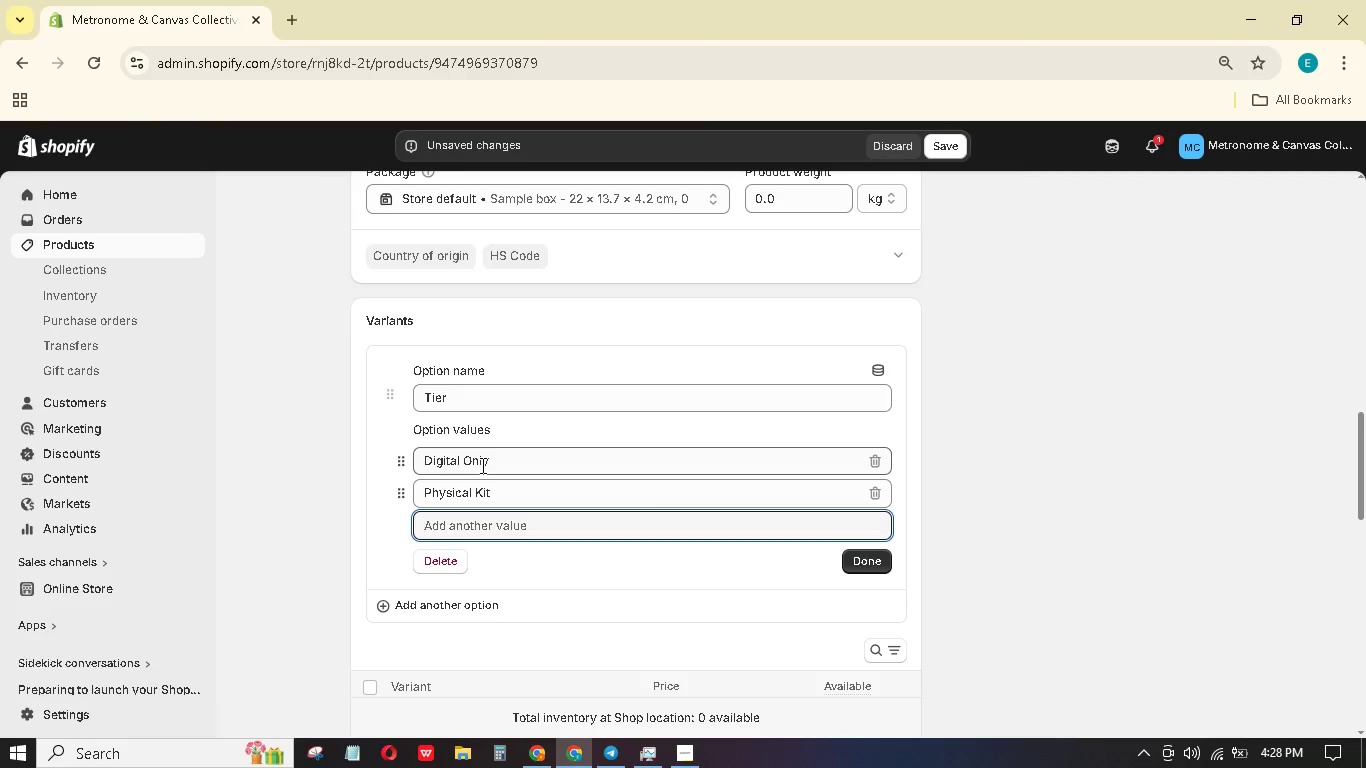 
type(Premium Bunle)
 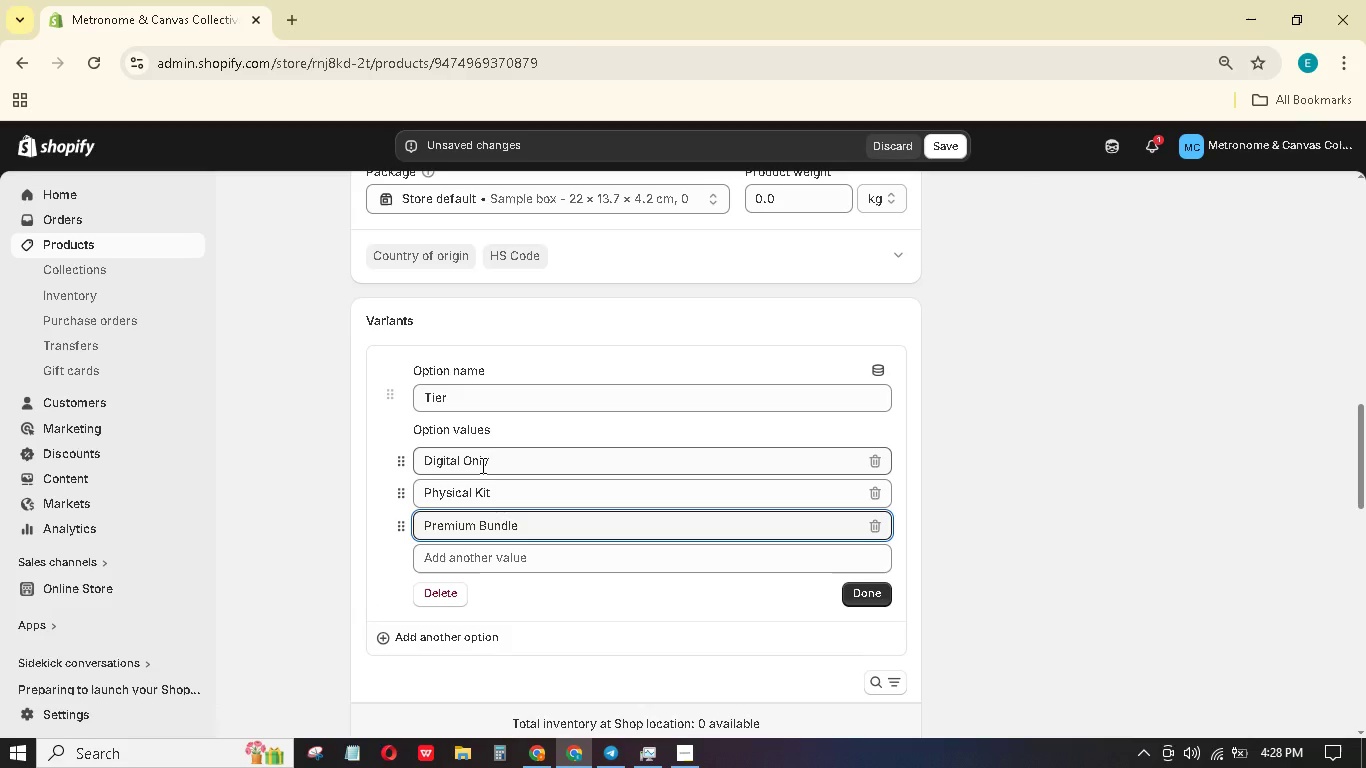 
hold_key(key=D, duration=0.33)
 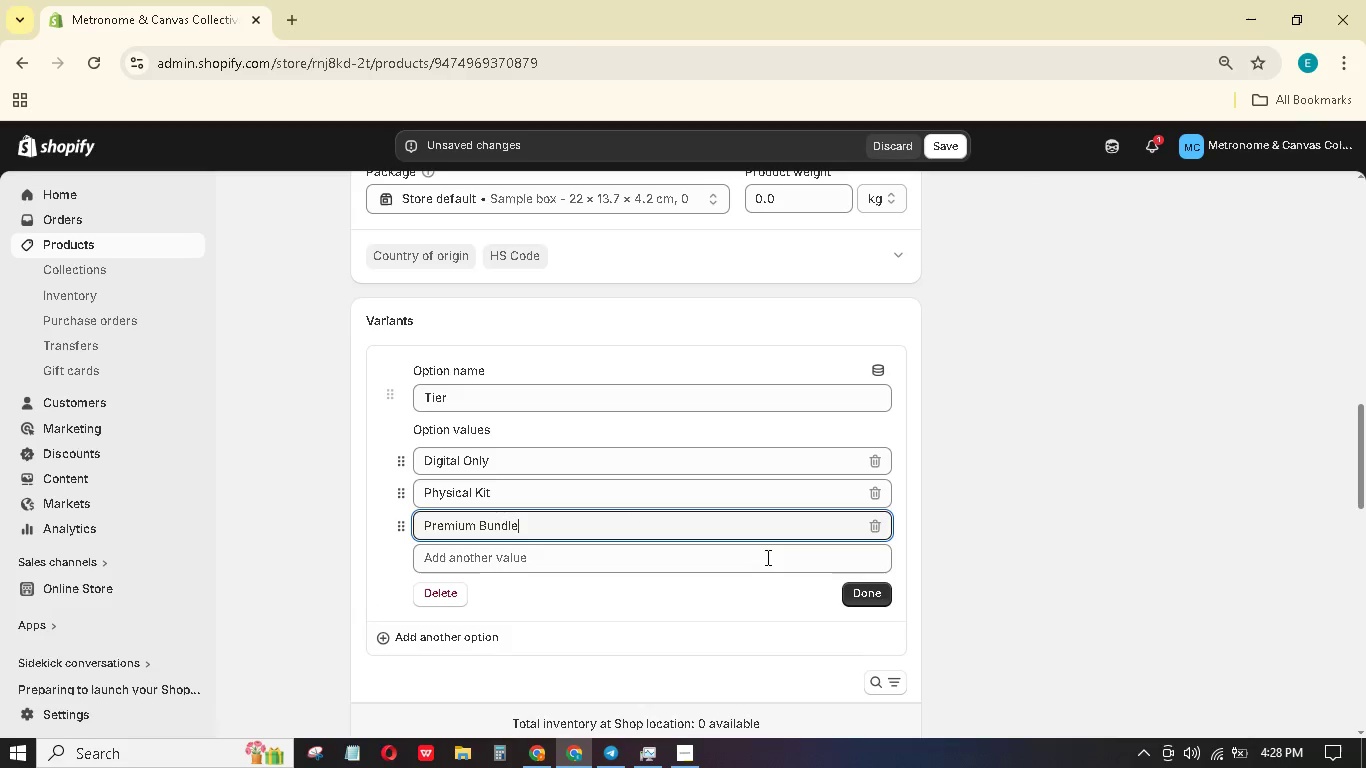 
left_click([864, 588])
 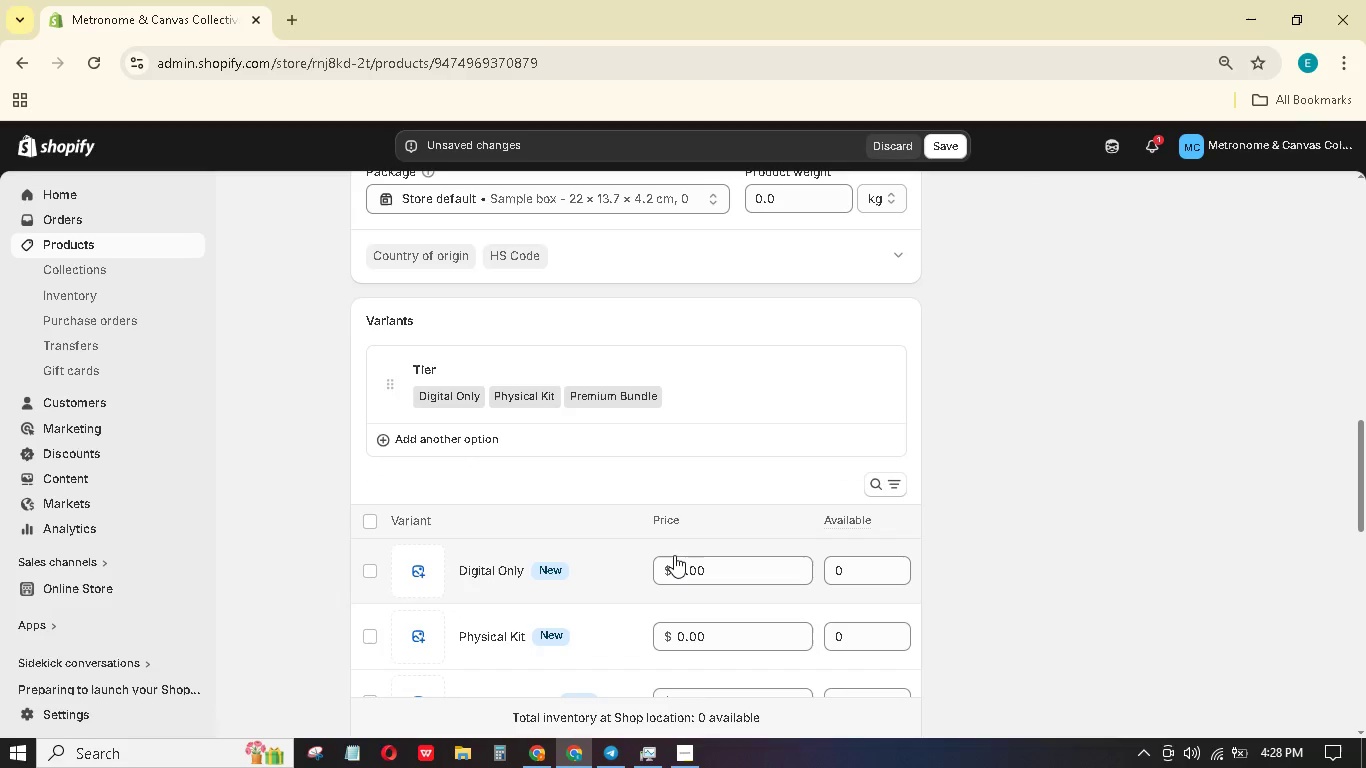 
scroll: coordinate [676, 551], scroll_direction: up, amount: 6.0
 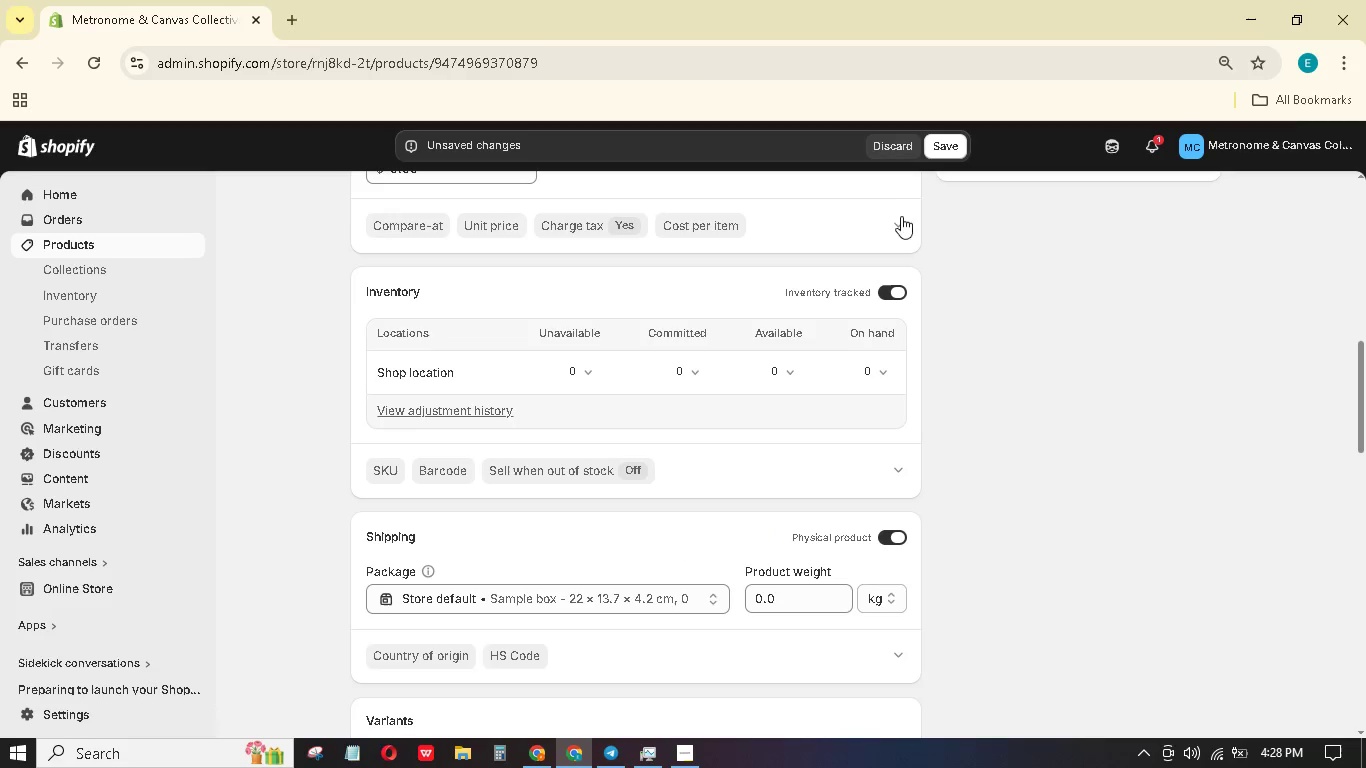 
left_click([944, 144])
 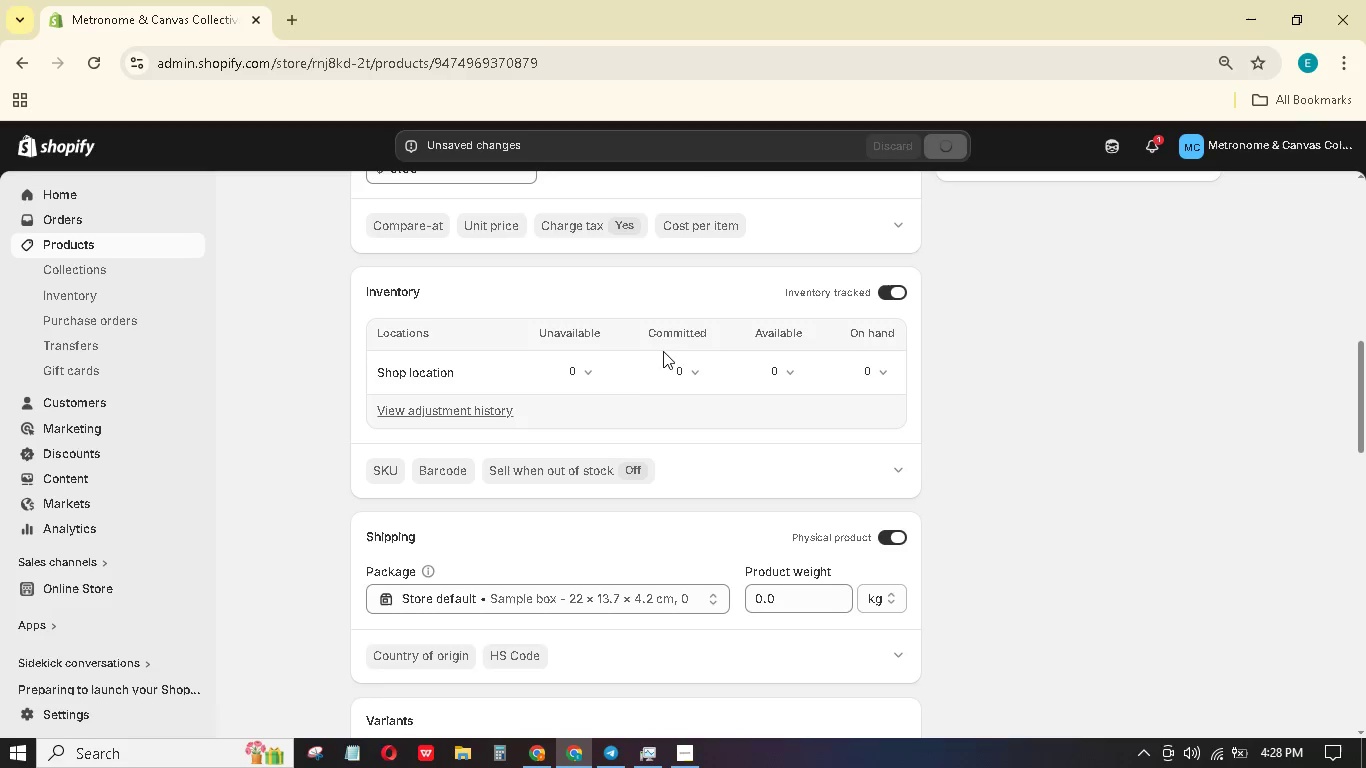 
wait(11.08)
 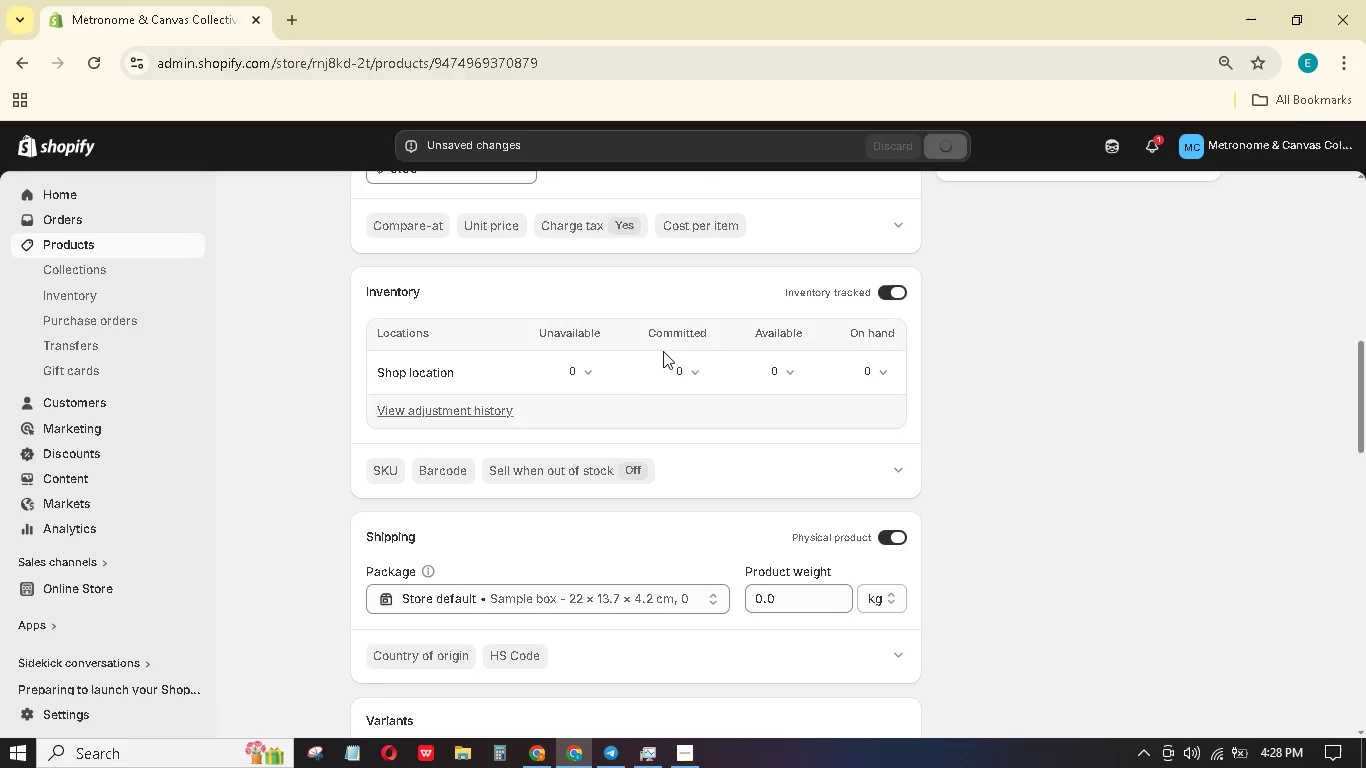 
scroll: coordinate [656, 460], scroll_direction: down, amount: 9.0
 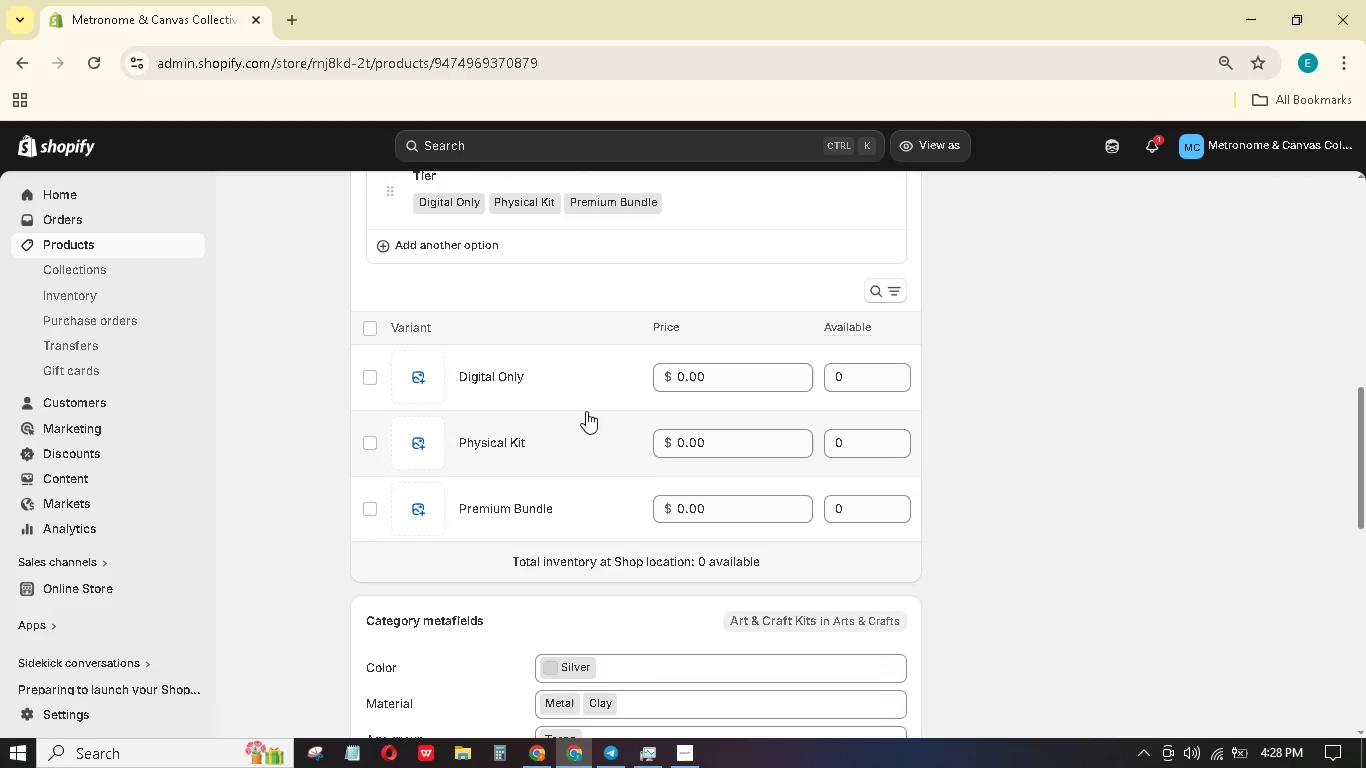 
left_click([566, 380])
 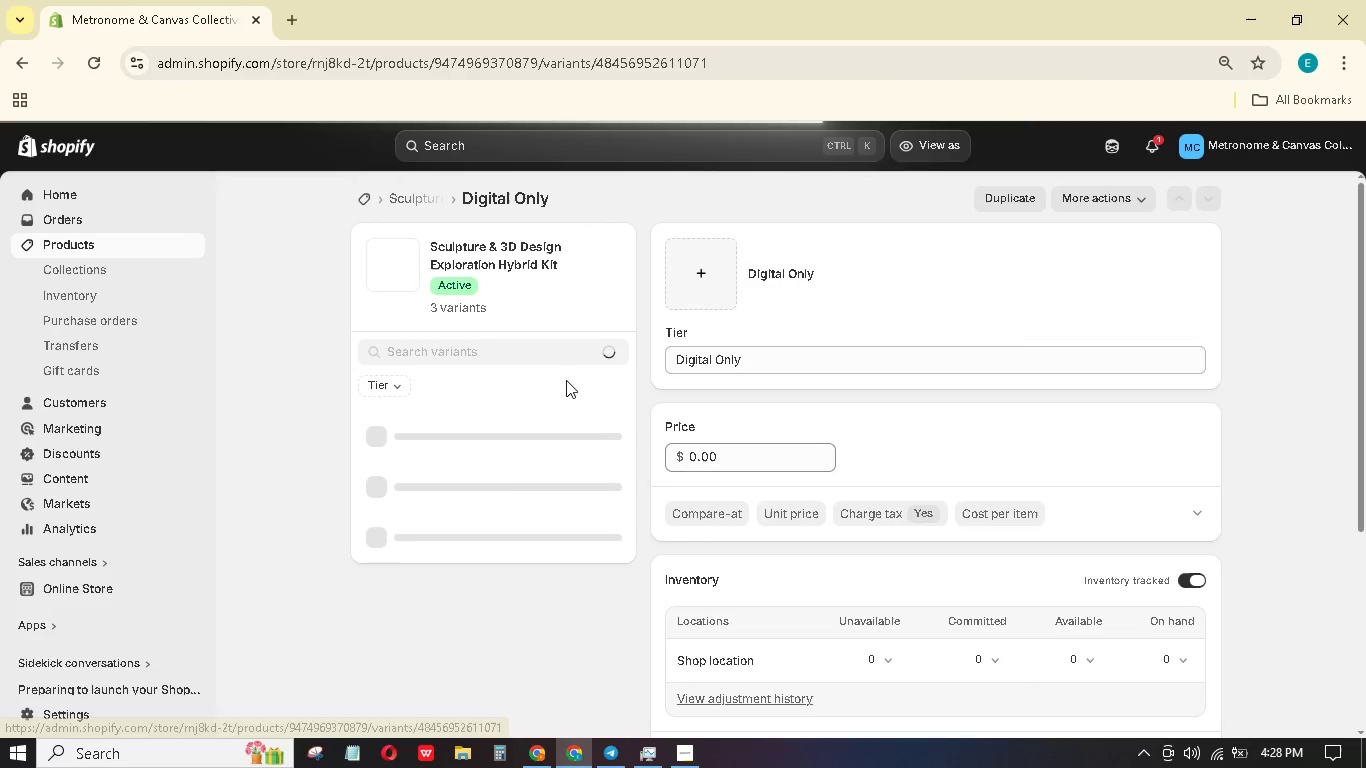 
left_click([676, 287])
 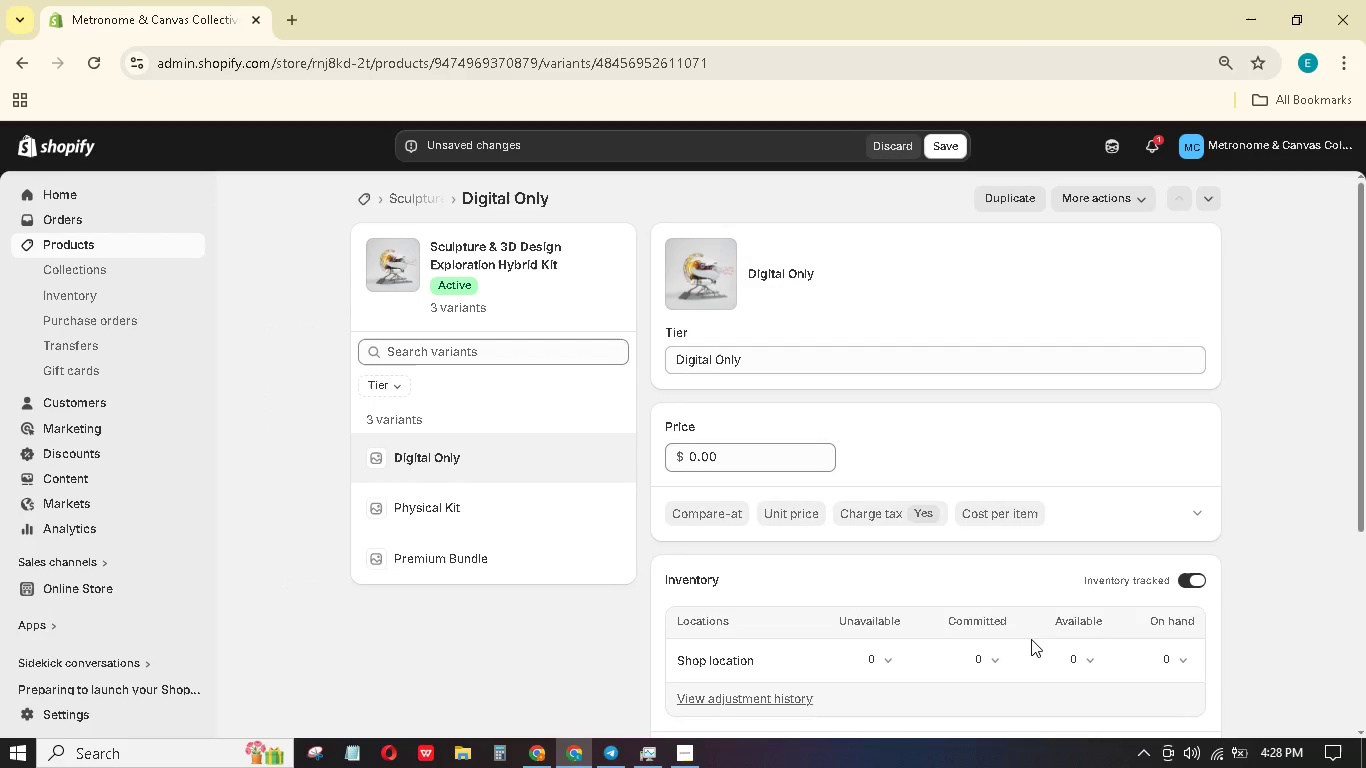 
wait(7.2)
 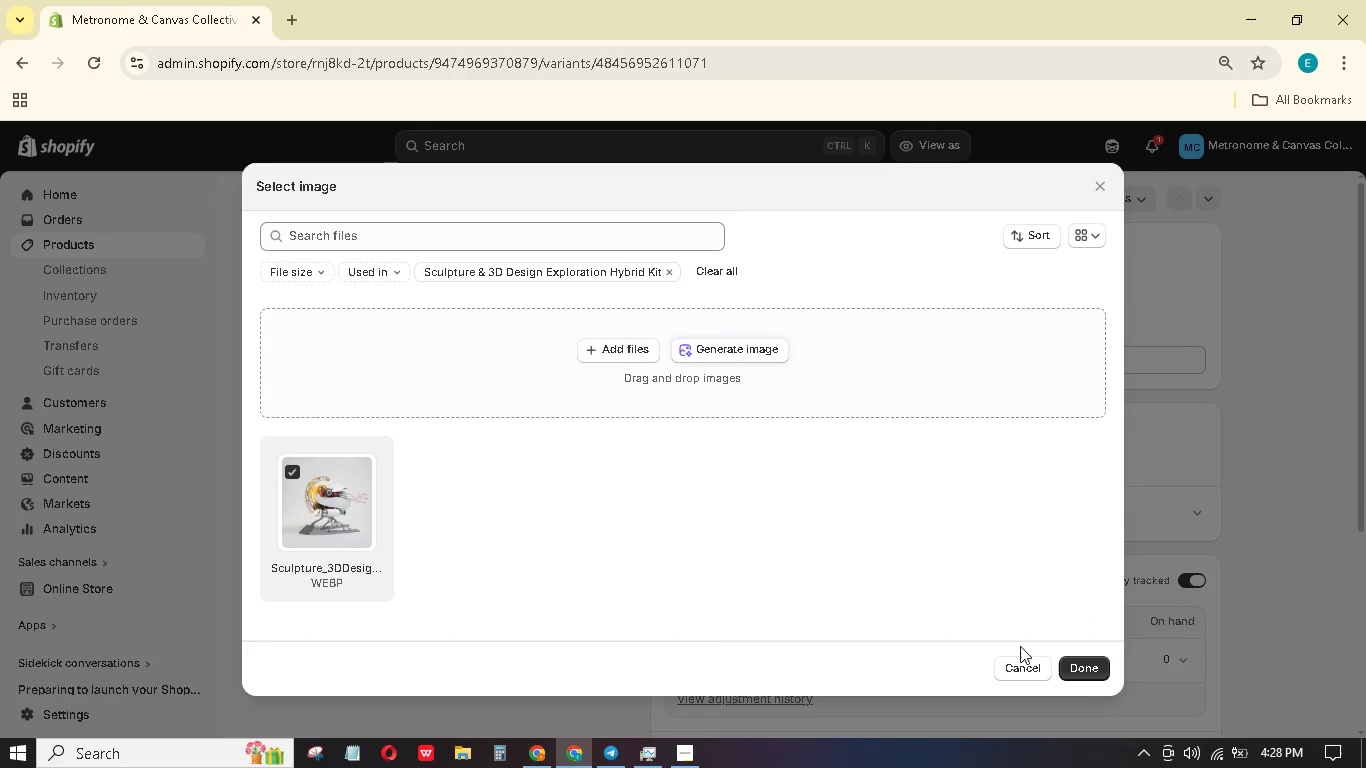 
left_click_drag(start_coordinate=[743, 458], to_coordinate=[671, 455])
 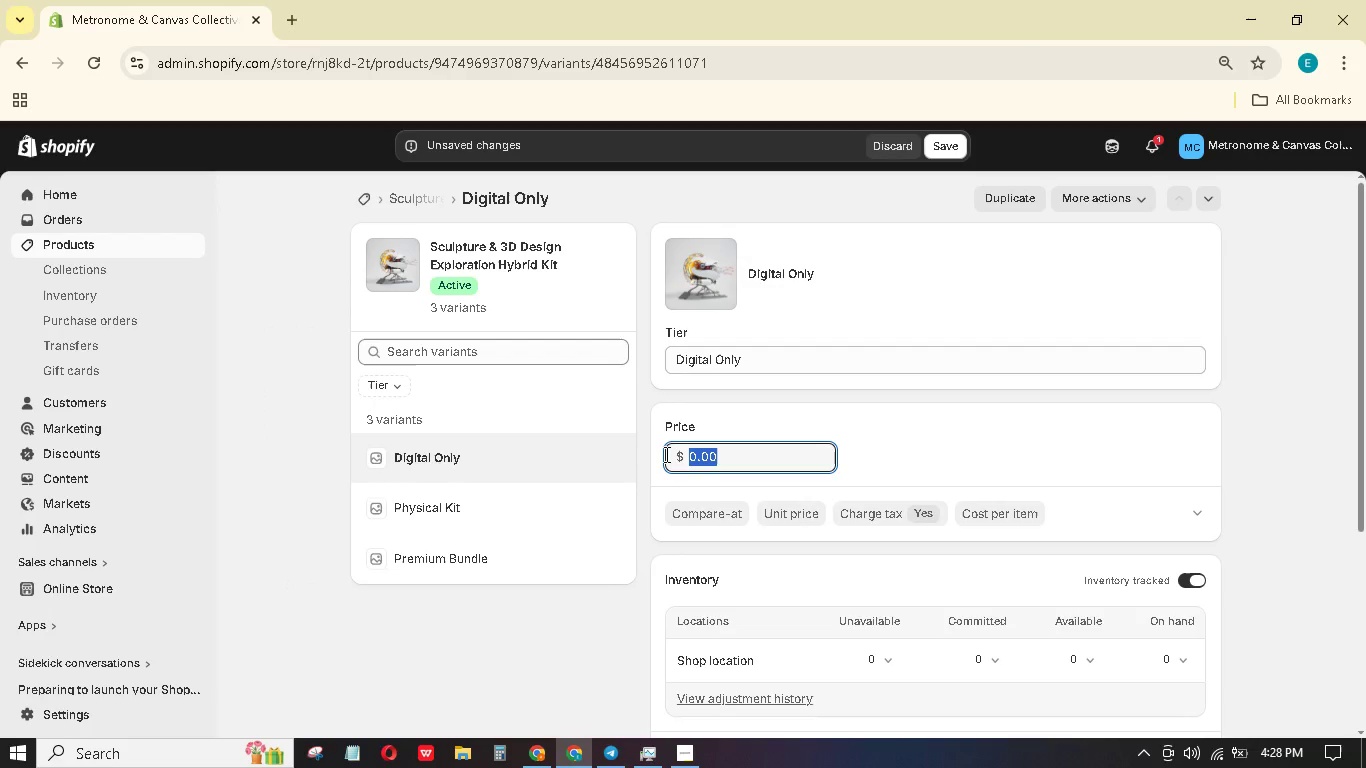 
key(Numpad8)
 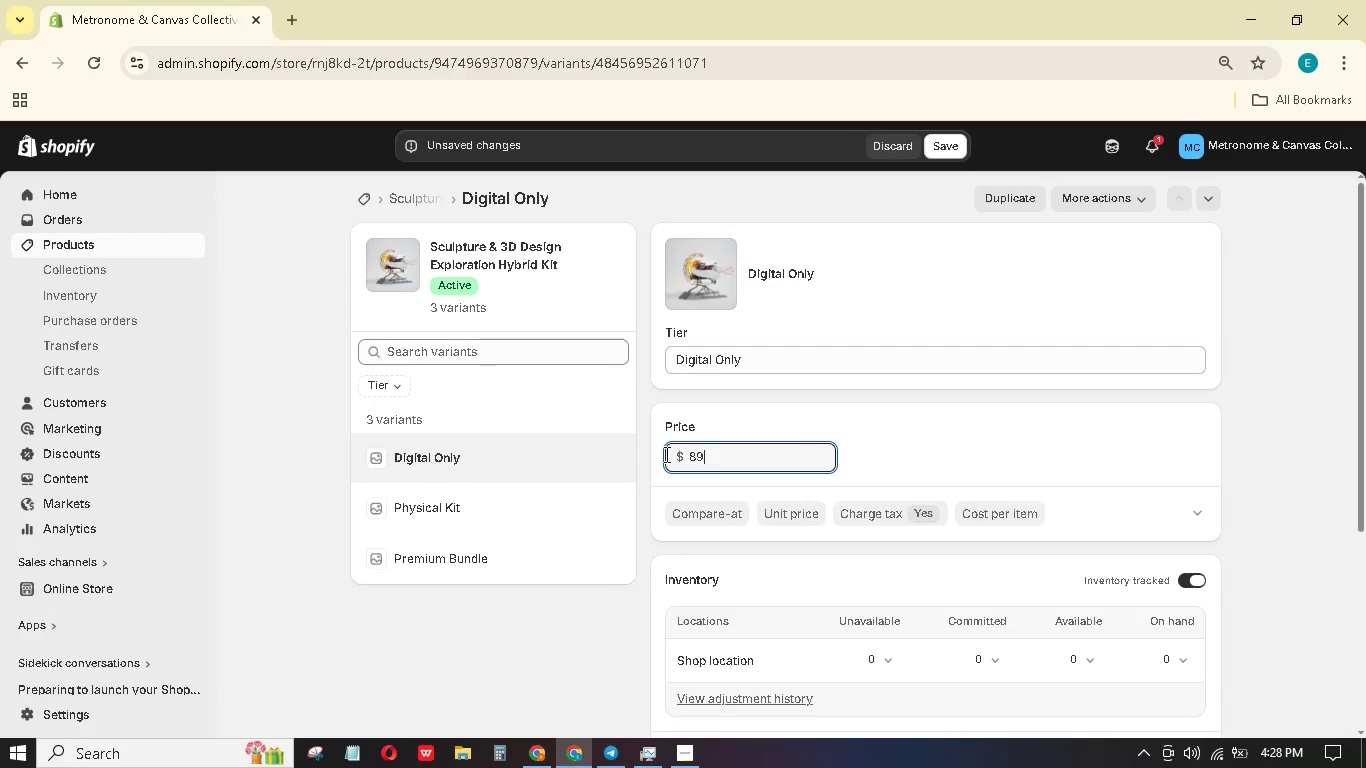 
key(Numpad9)
 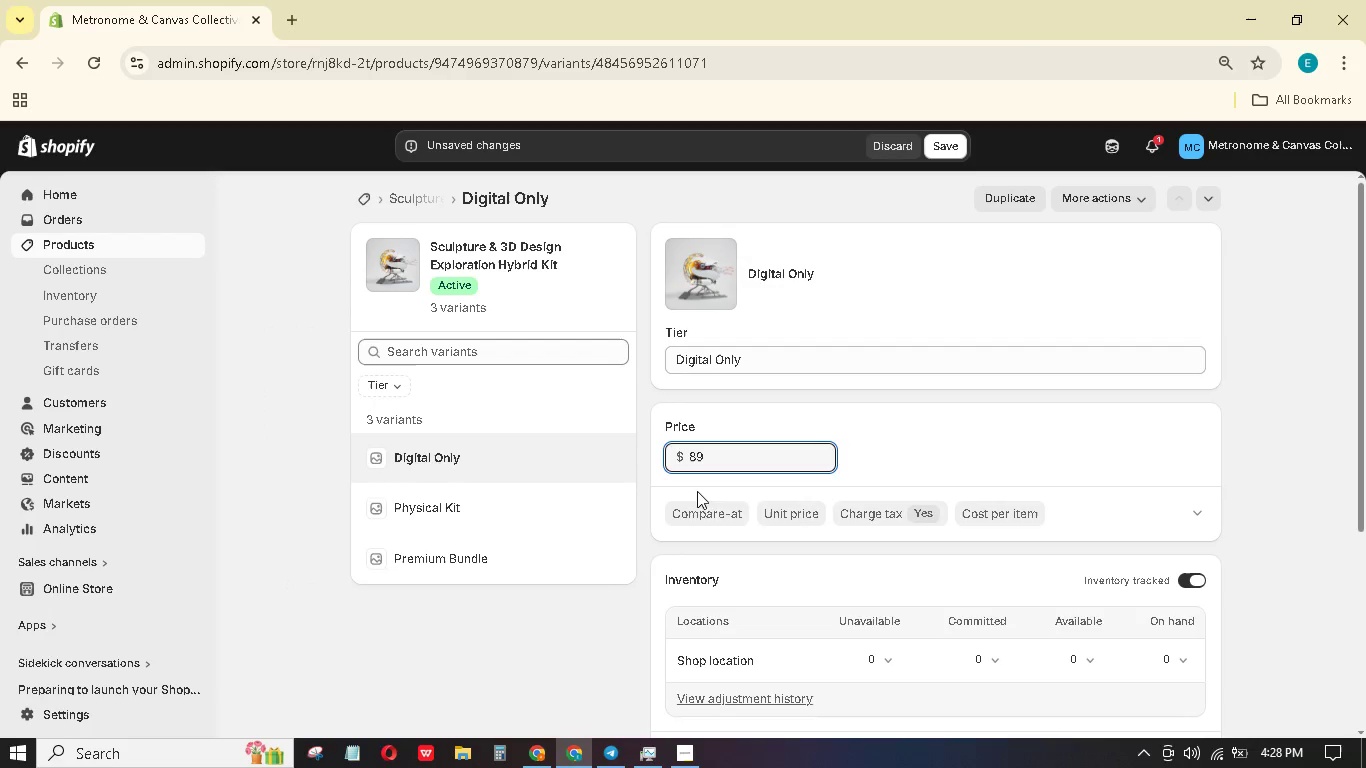 
left_click([705, 506])
 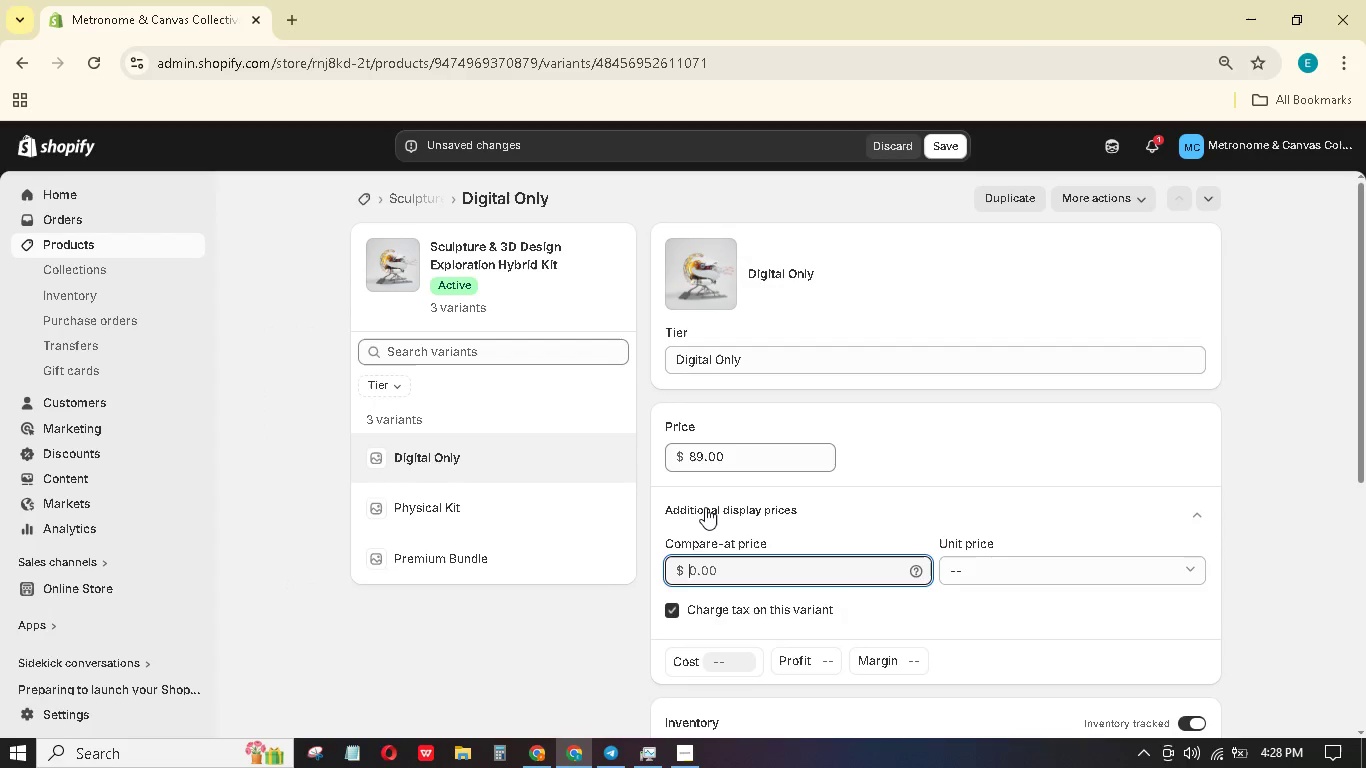 
key(Numpad1)
 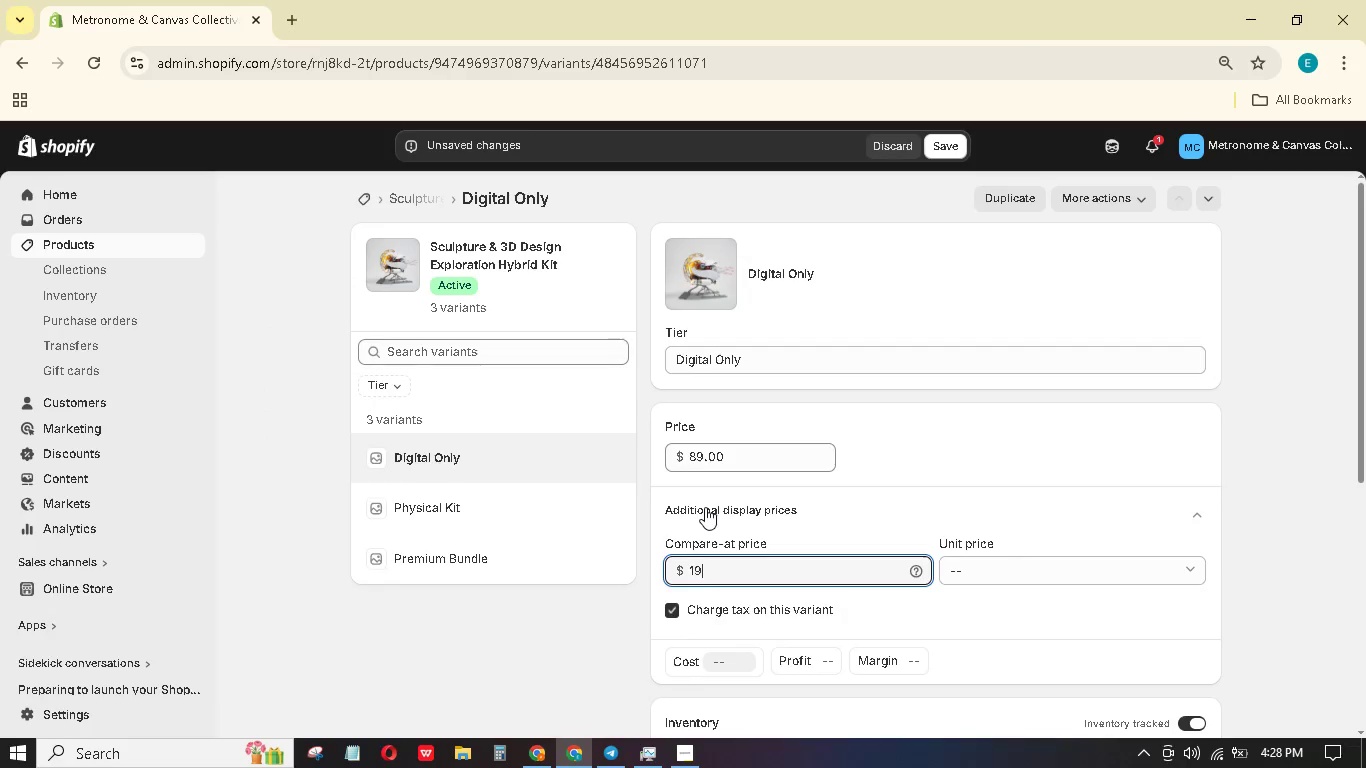 
key(Numpad9)
 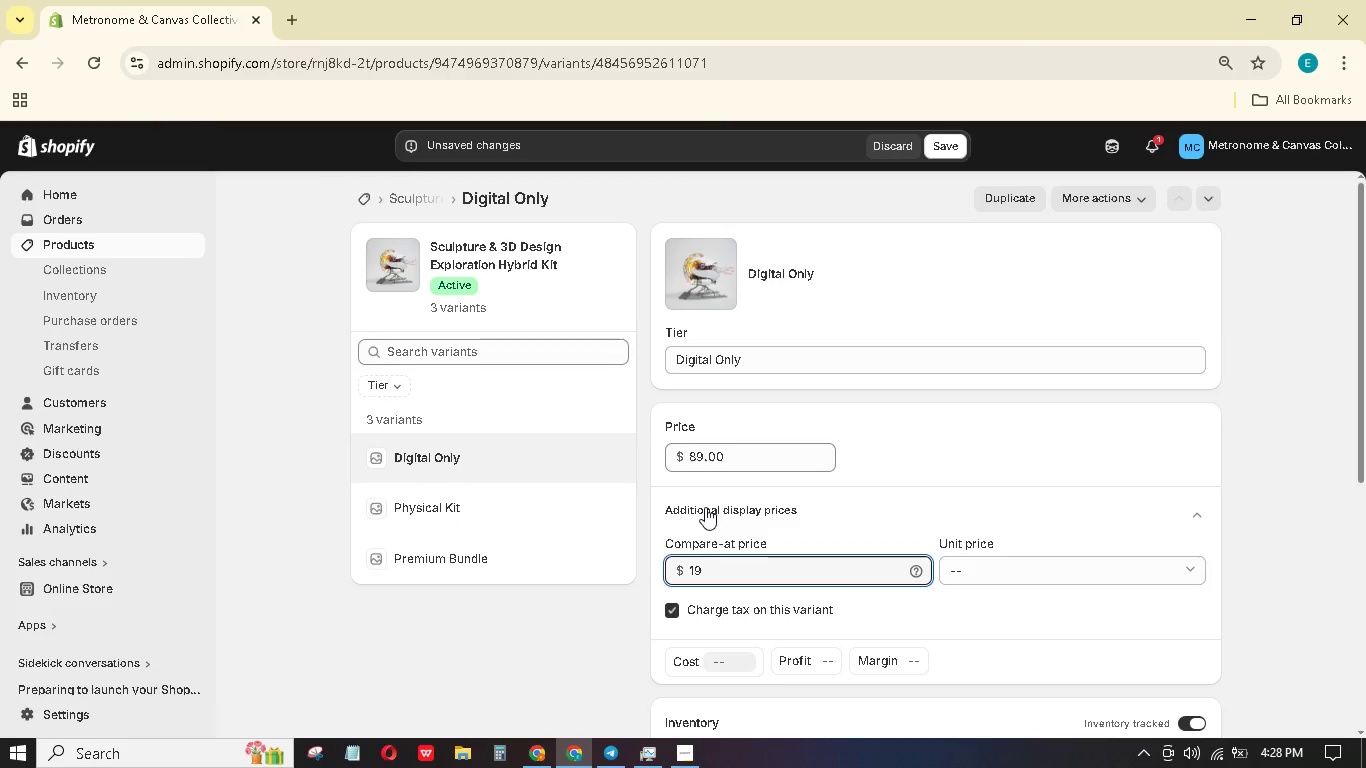 
key(Backspace)
 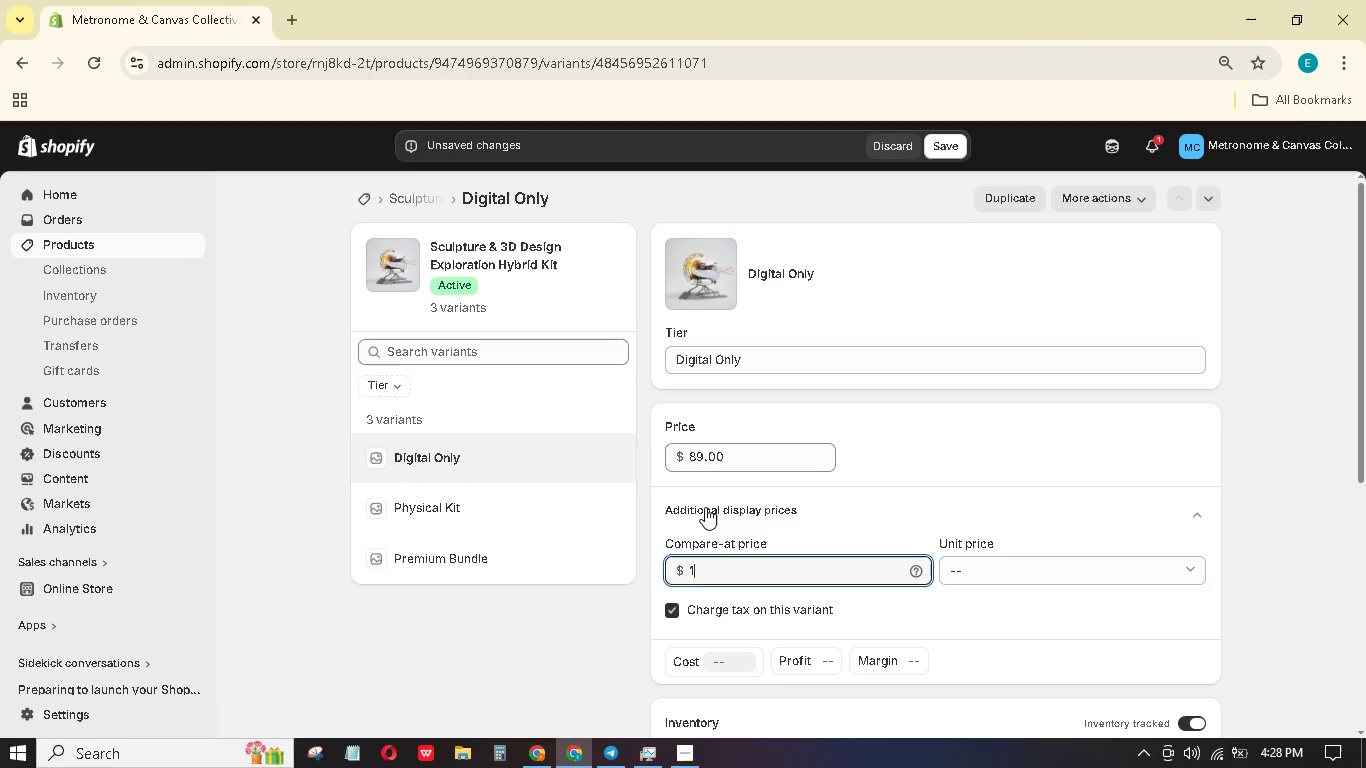 
key(Numpad0)
 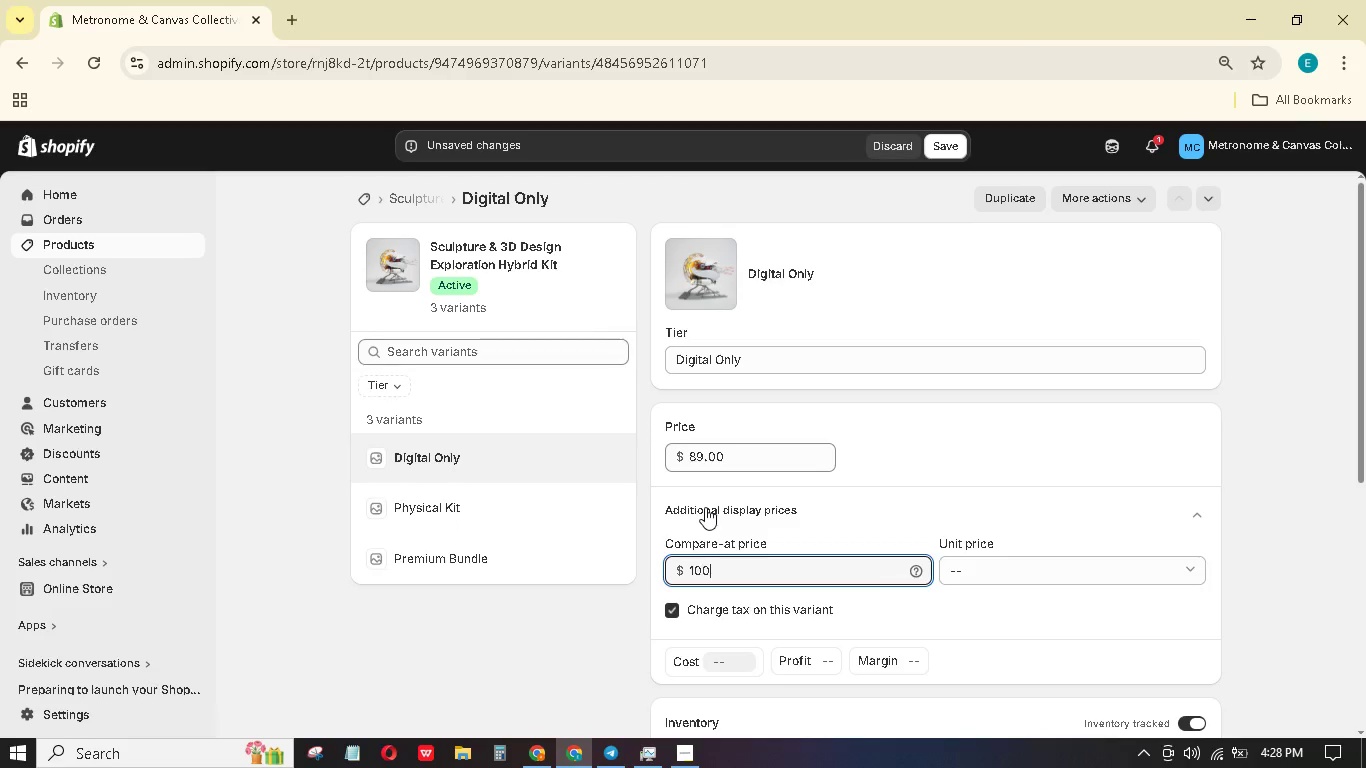 
key(Numpad0)
 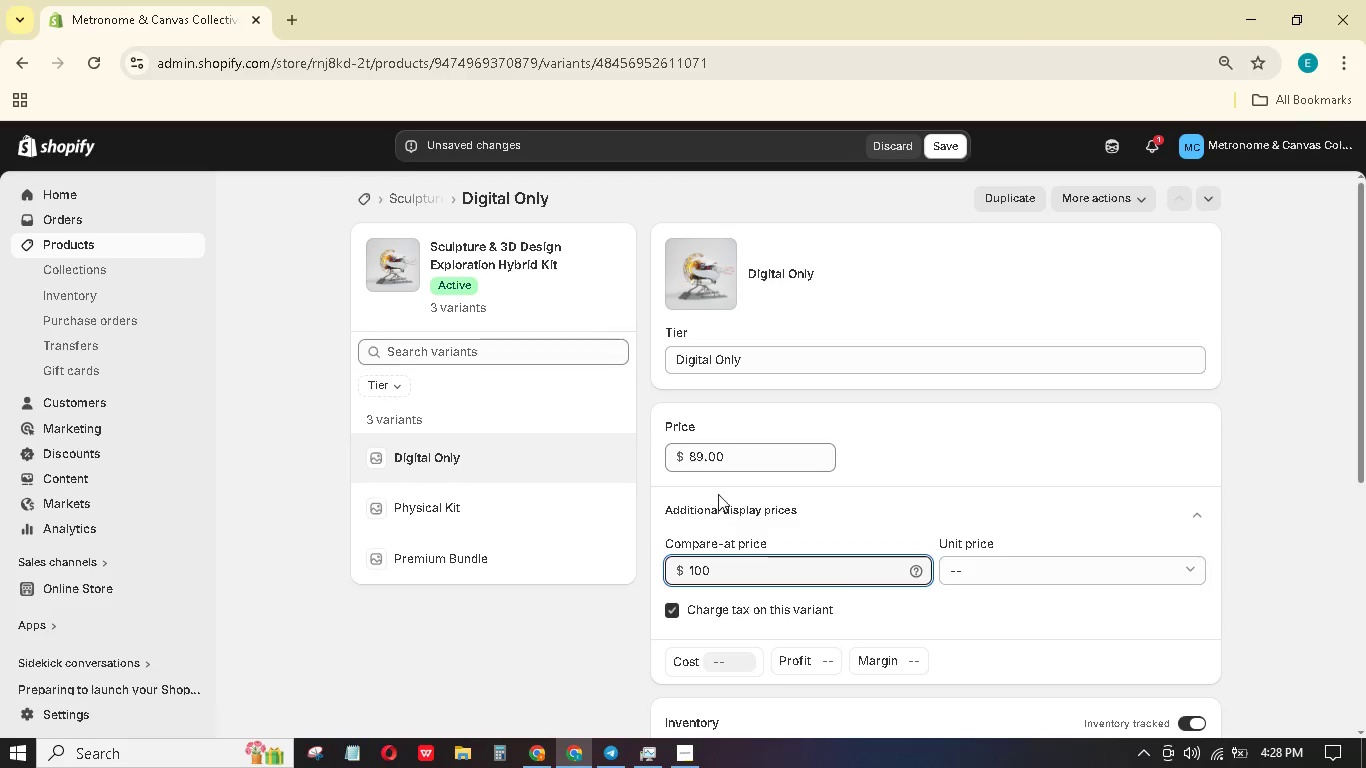 
scroll: coordinate [752, 501], scroll_direction: down, amount: 5.0
 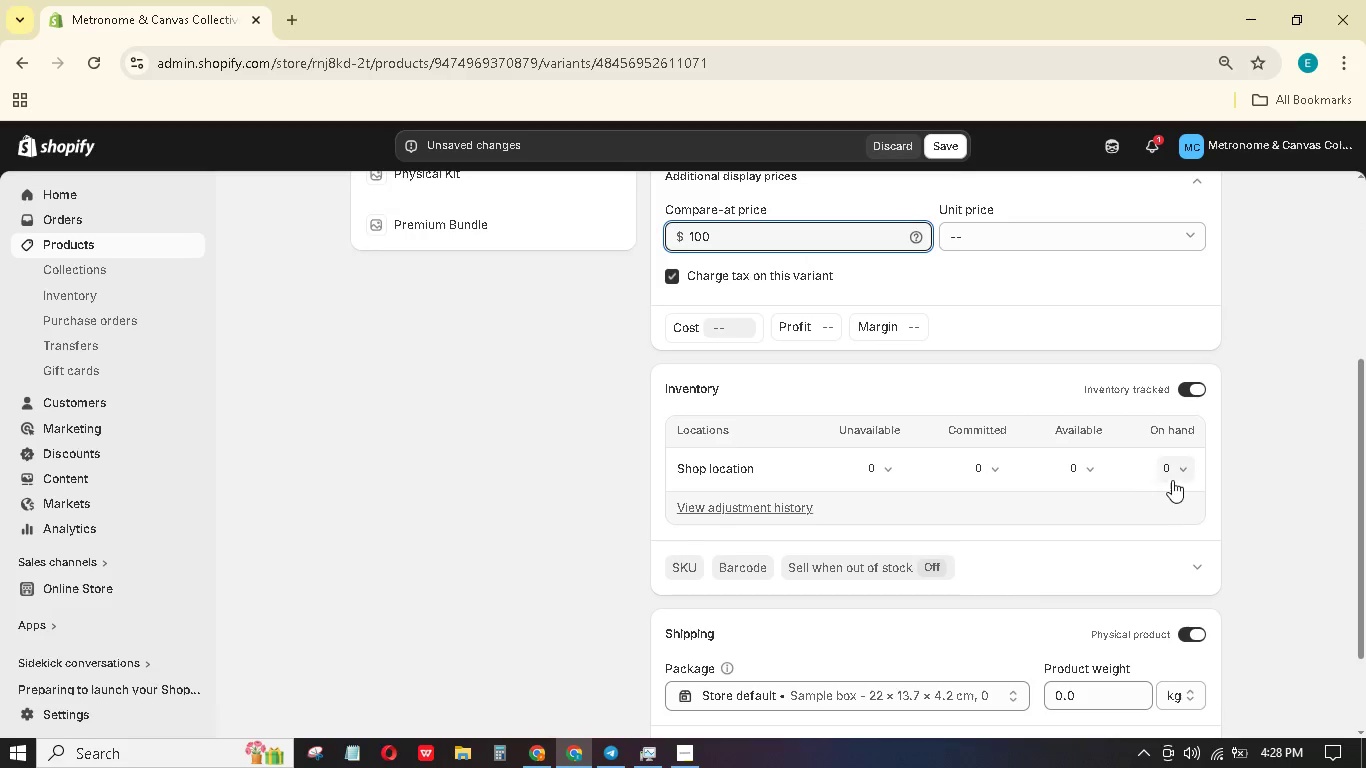 
left_click([1165, 471])
 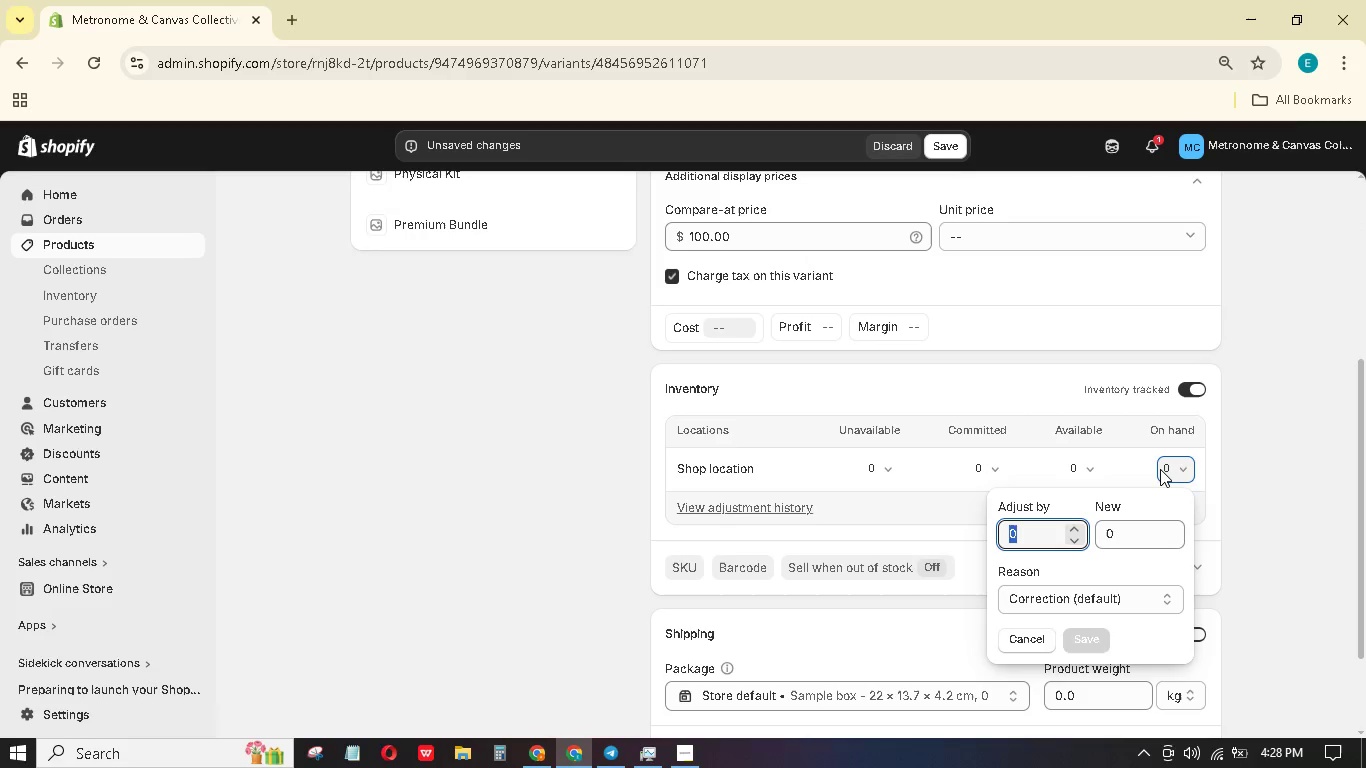 
key(Numpad1)
 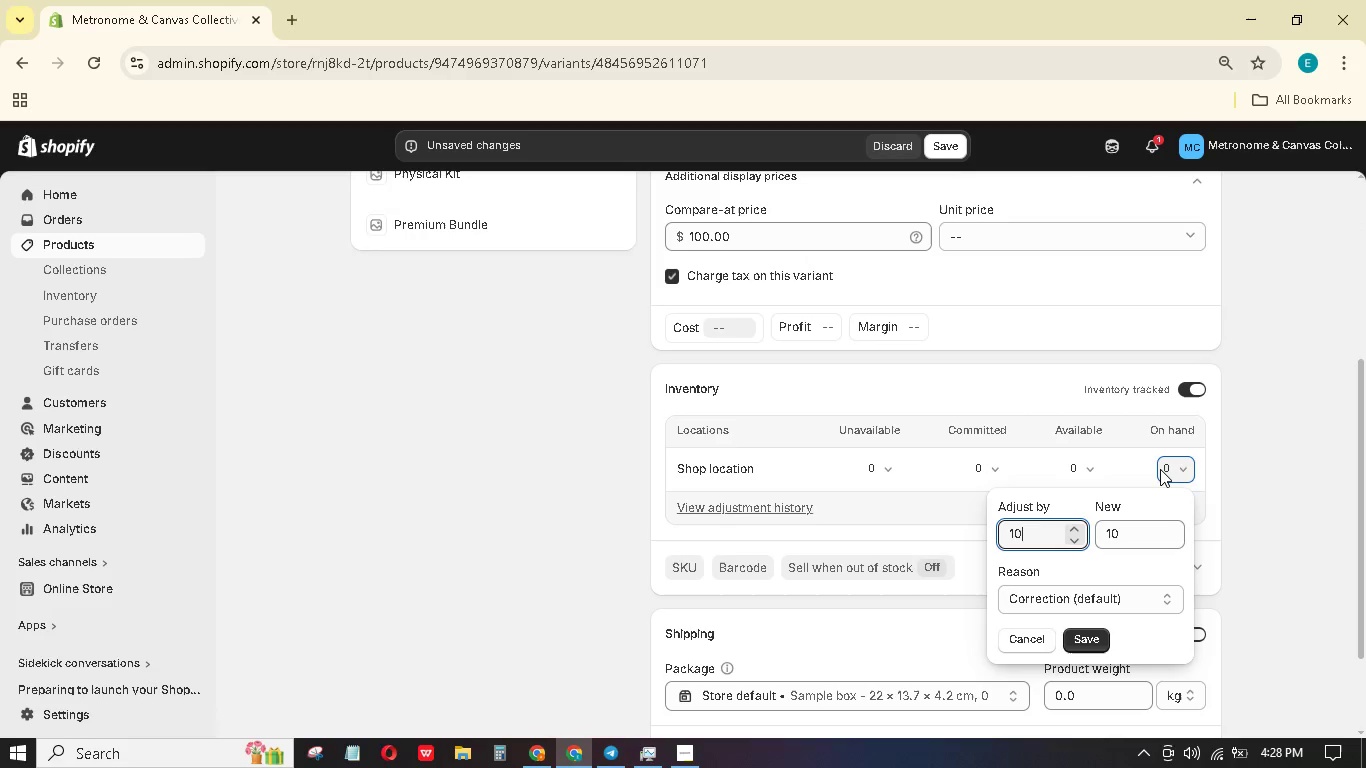 
key(Numpad0)
 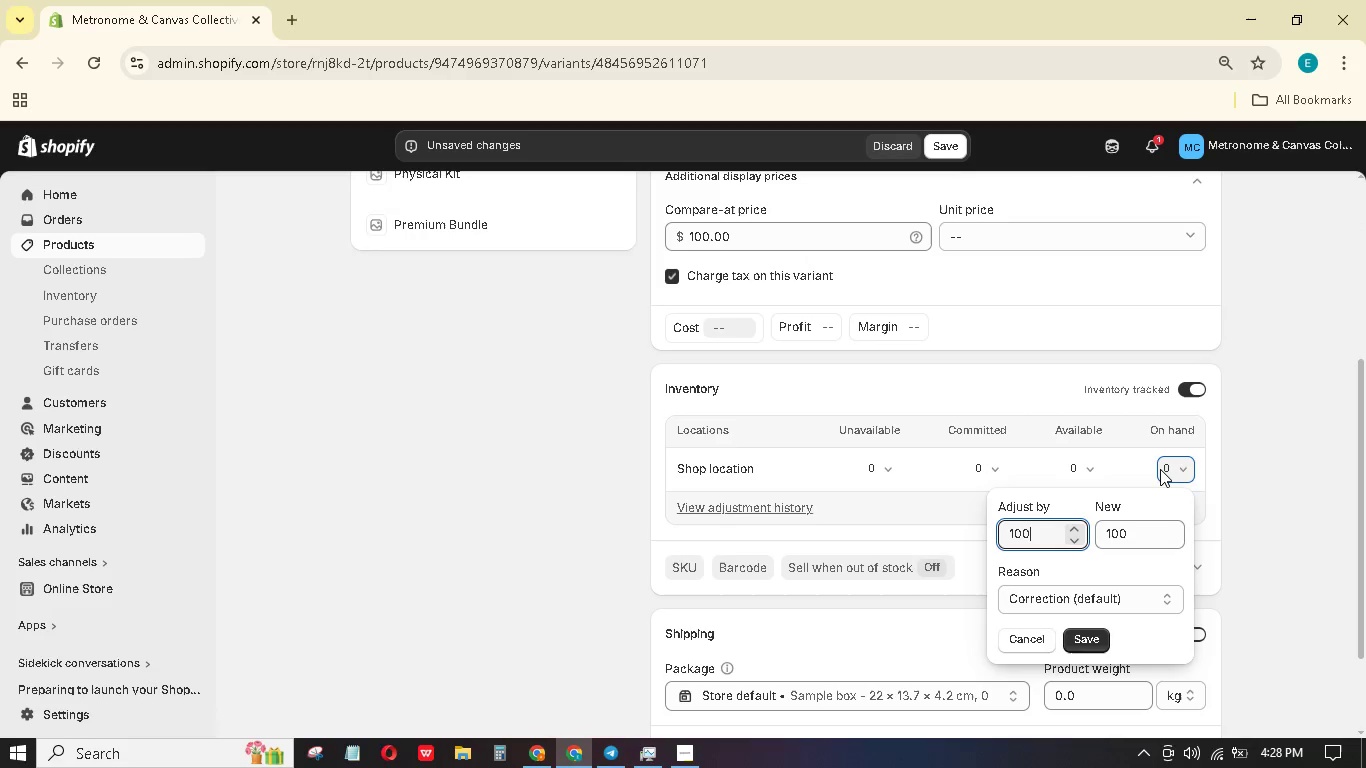 
key(Numpad0)
 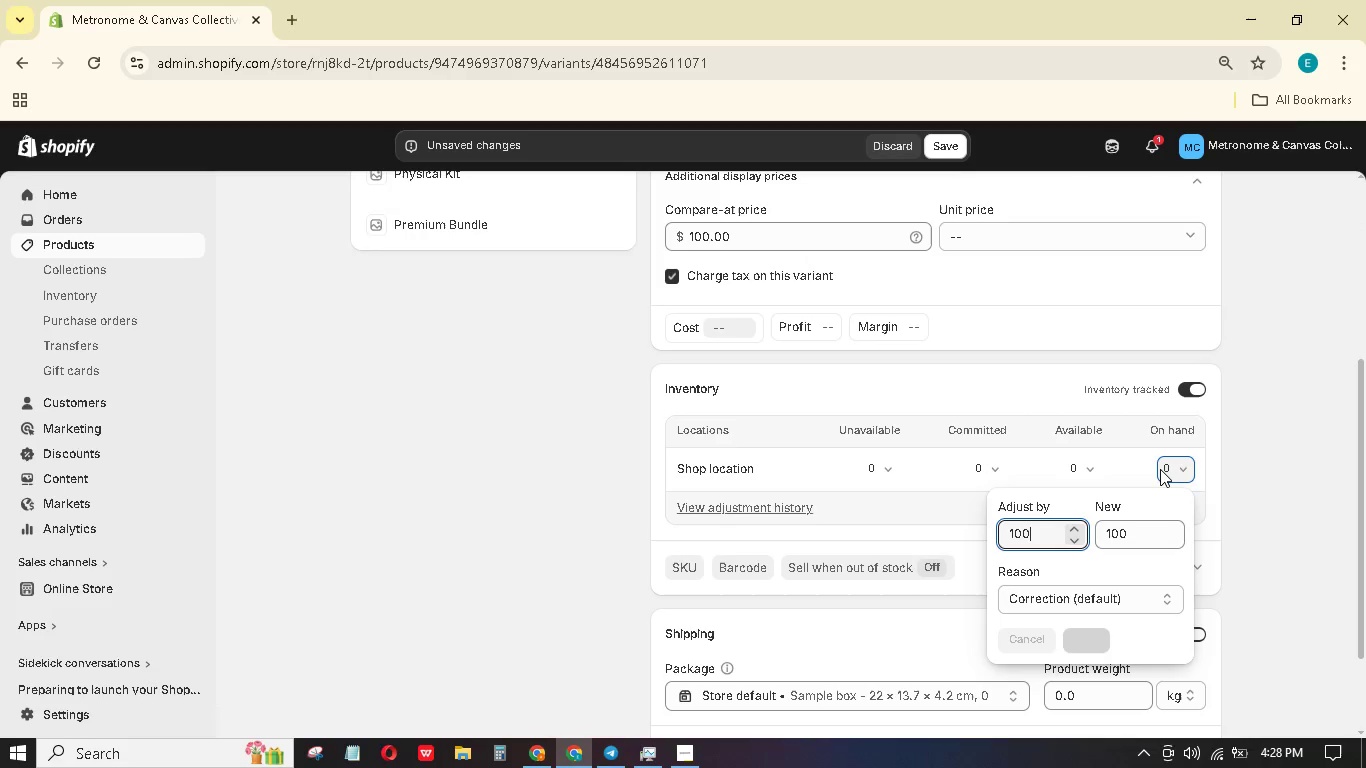 
key(NumpadEnter)
 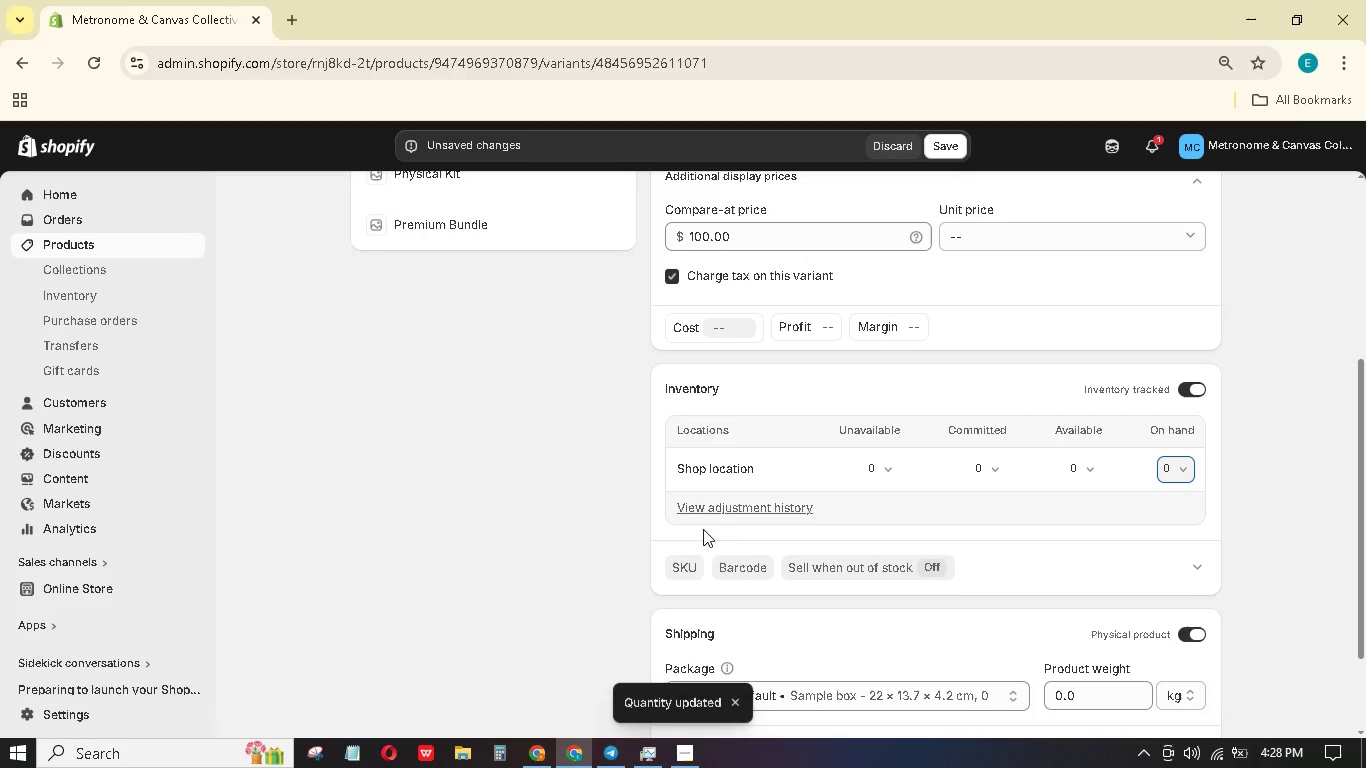 
left_click([681, 570])
 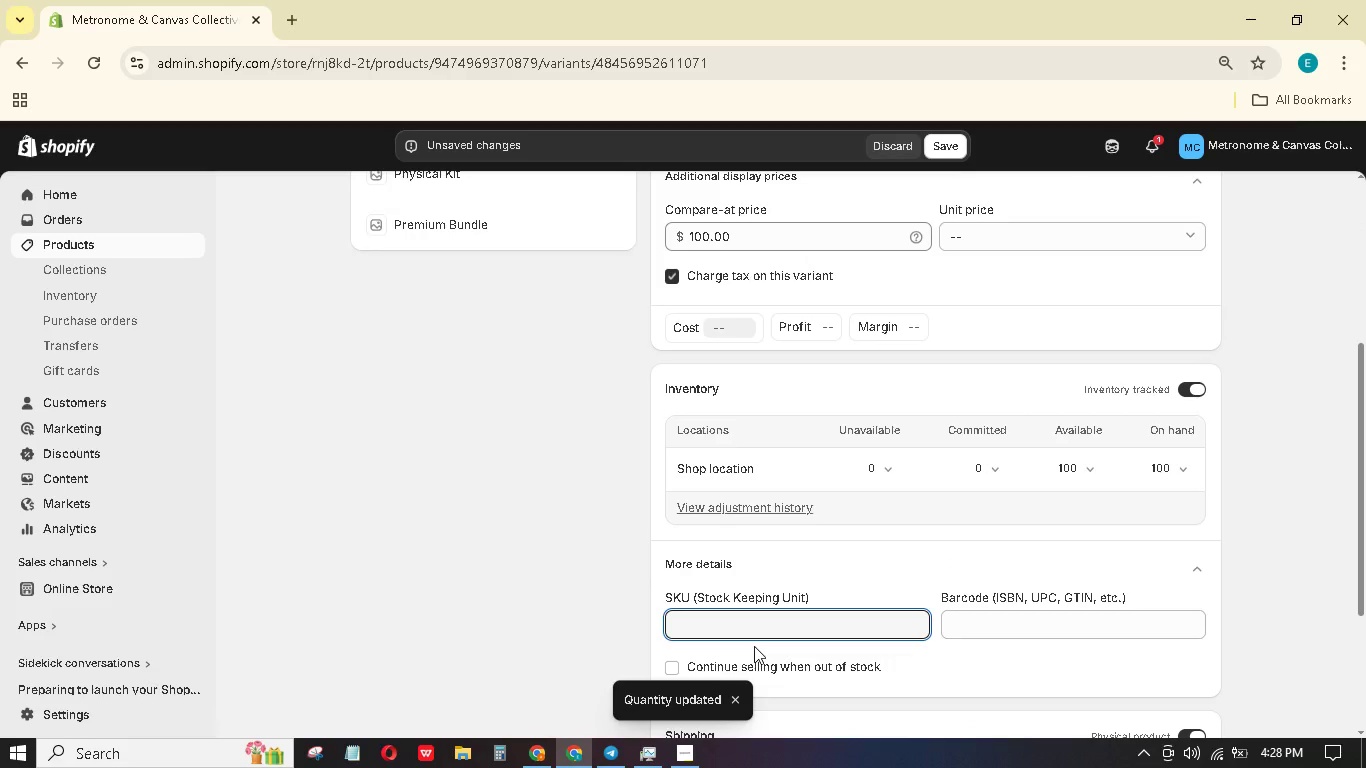 
type(MCC-)
 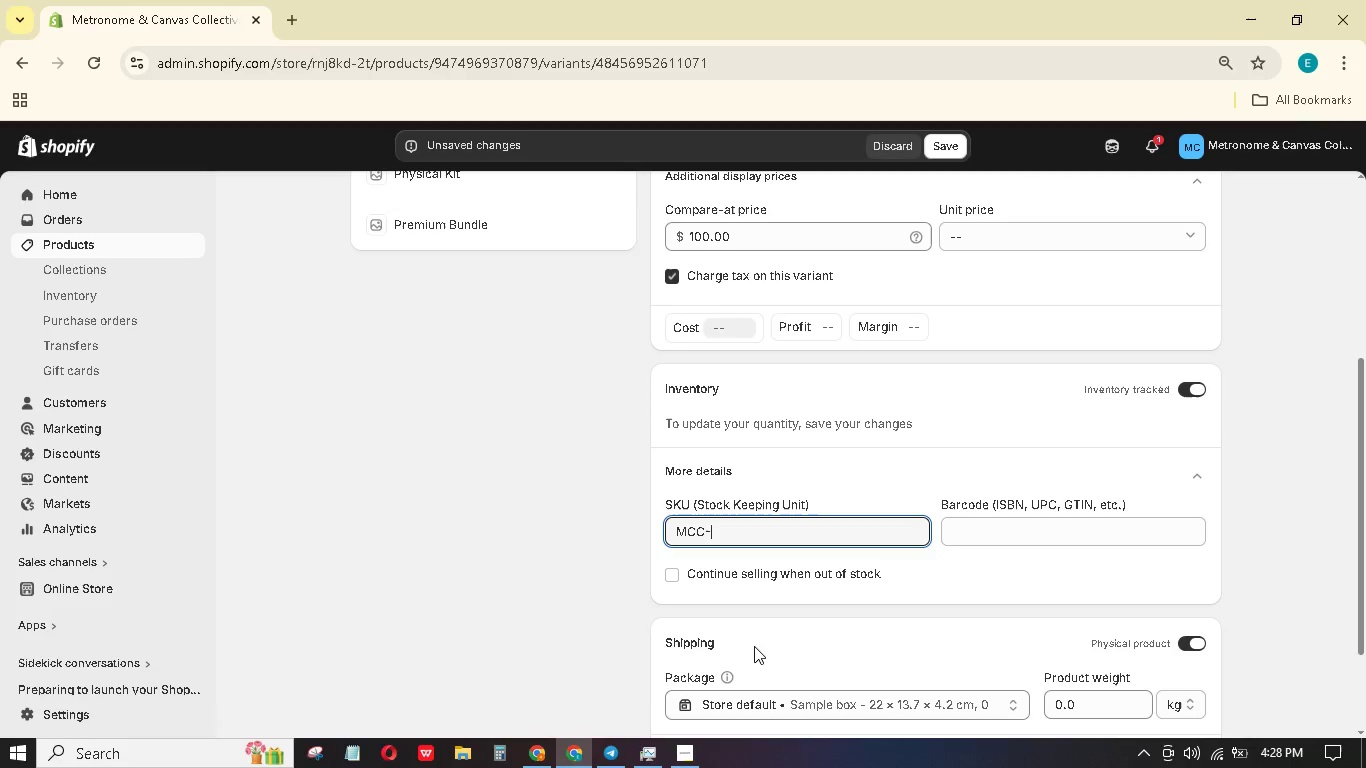 
type(SDE-DIG-01)
 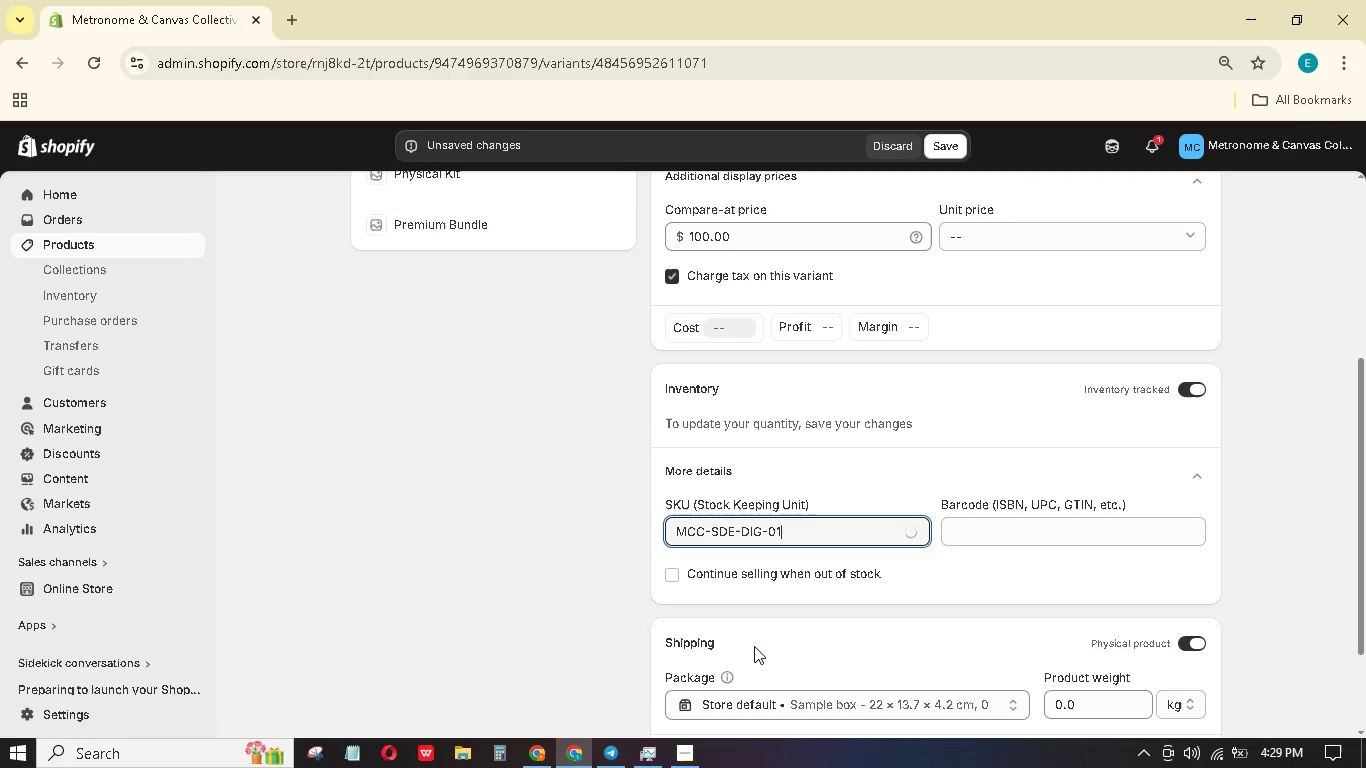 
left_click([1197, 389])
 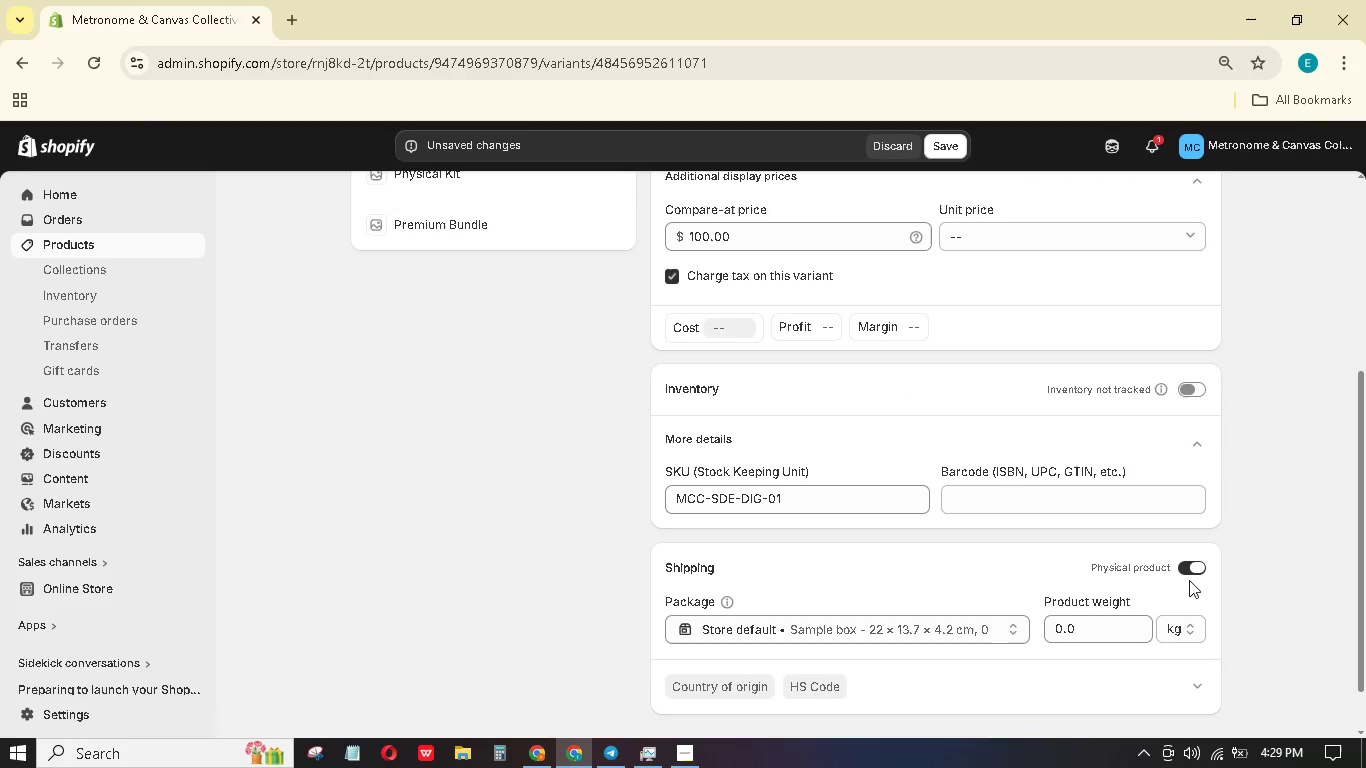 
left_click([1198, 568])
 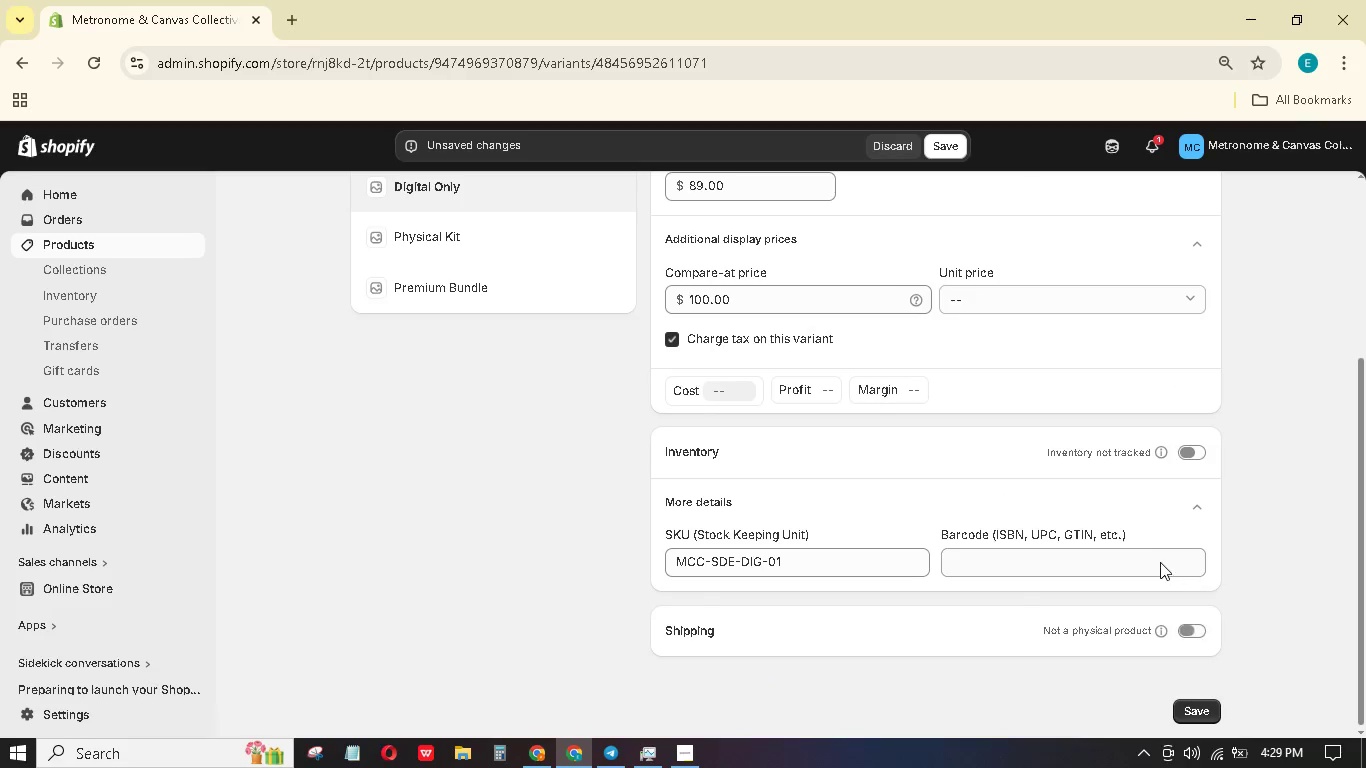 
scroll: coordinate [1162, 533], scroll_direction: none, amount: 0.0
 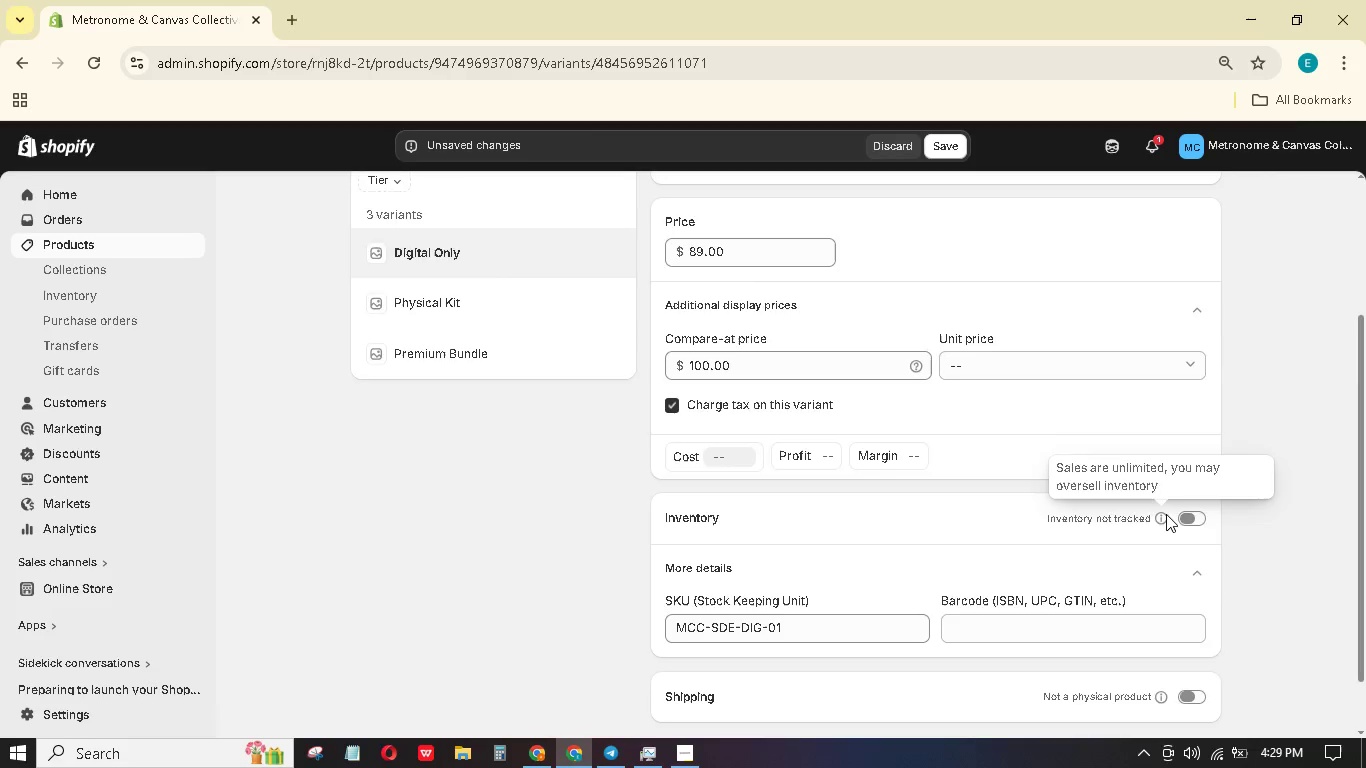 
scroll: coordinate [1166, 514], scroll_direction: up, amount: 4.0
 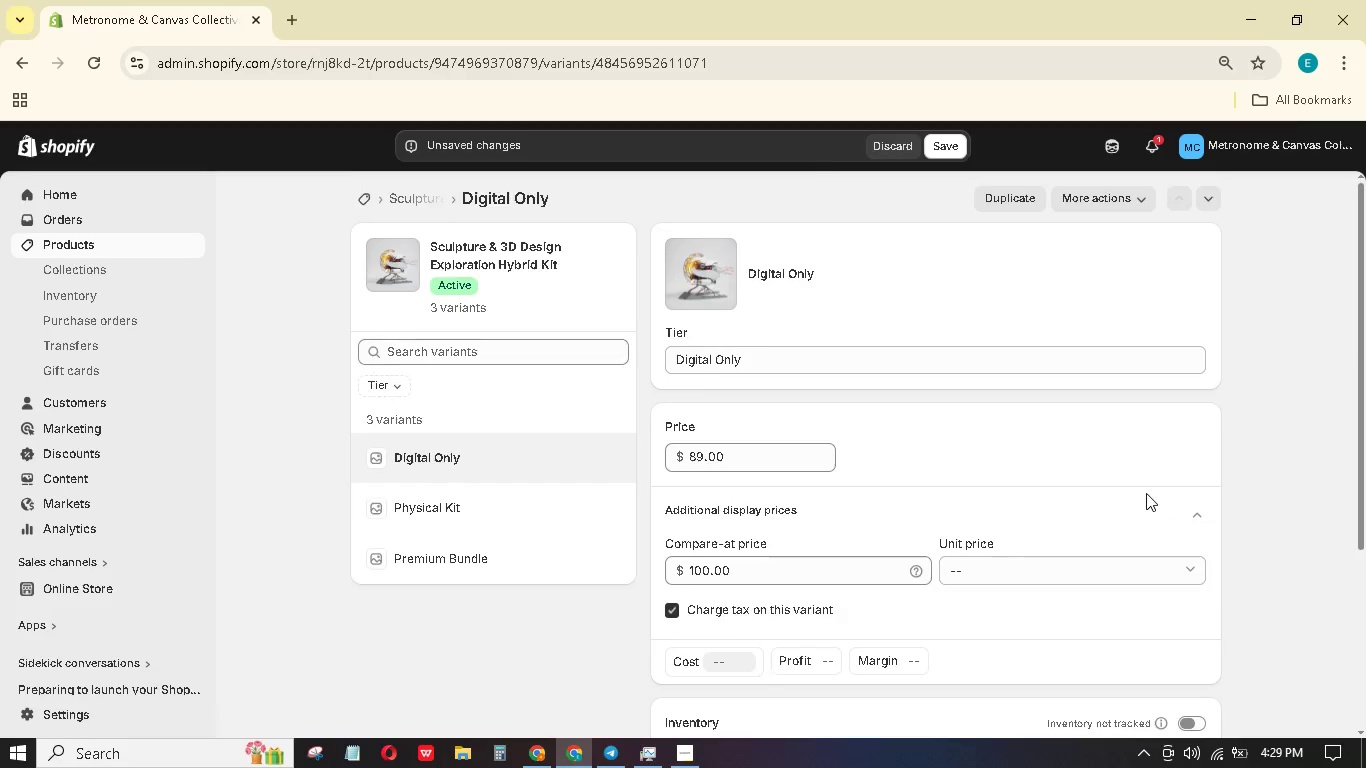 
scroll: coordinate [1144, 494], scroll_direction: down, amount: 5.0
 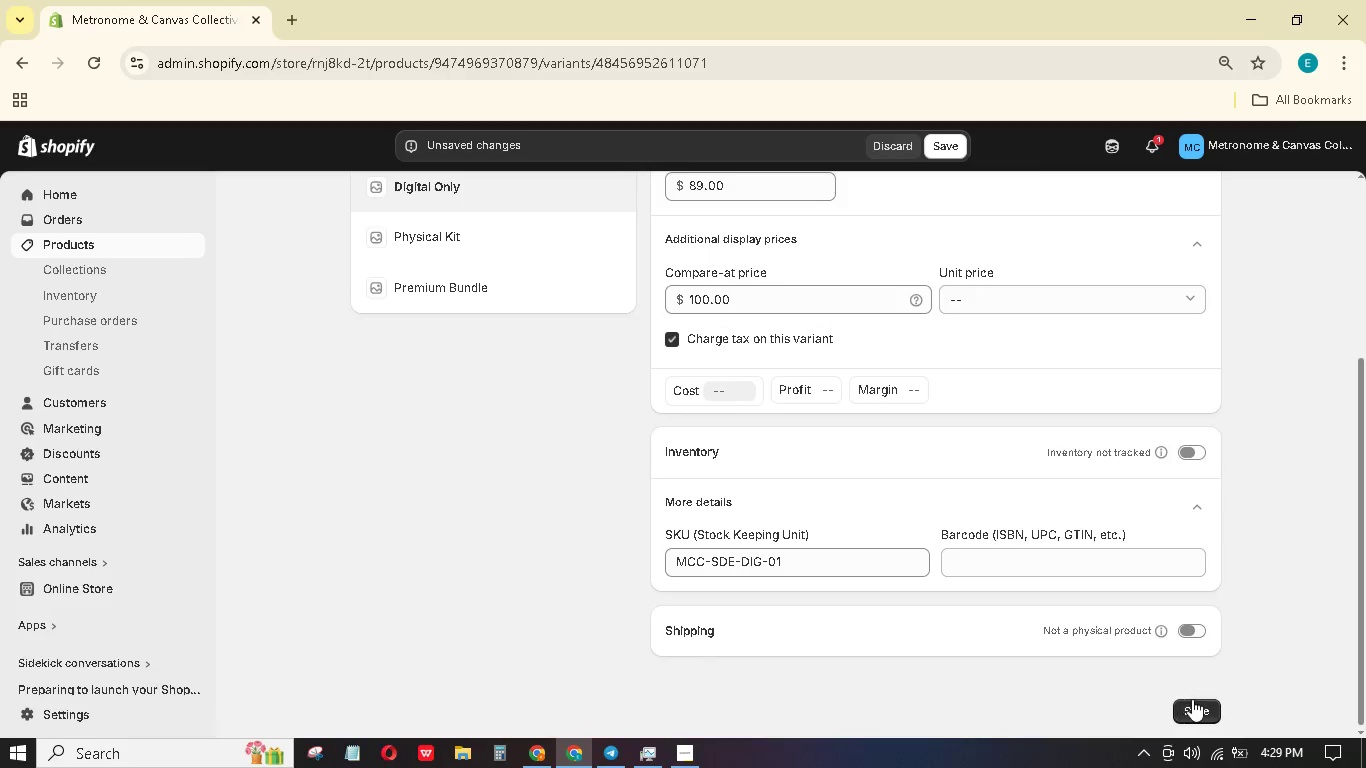 
left_click([1194, 700])
 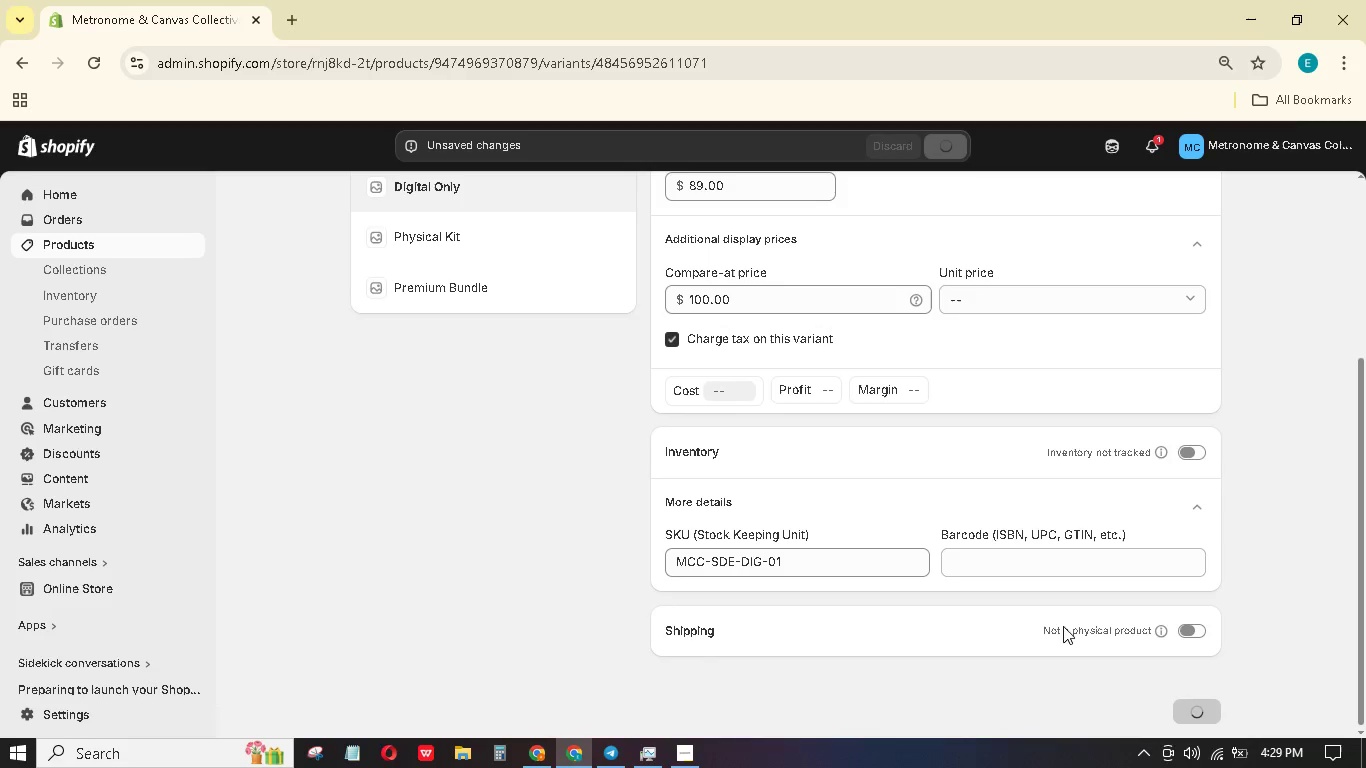 
scroll: coordinate [742, 463], scroll_direction: up, amount: 2.0
 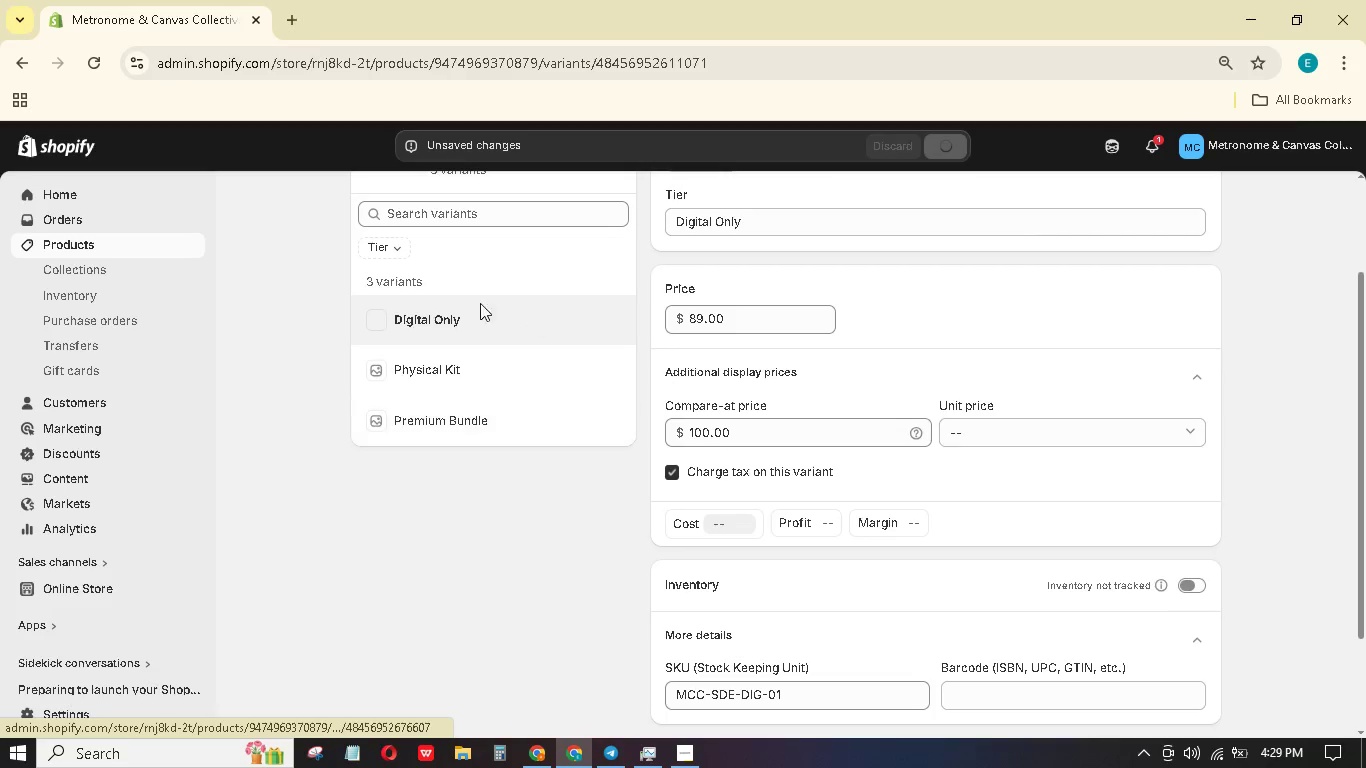 
left_click([461, 354])
 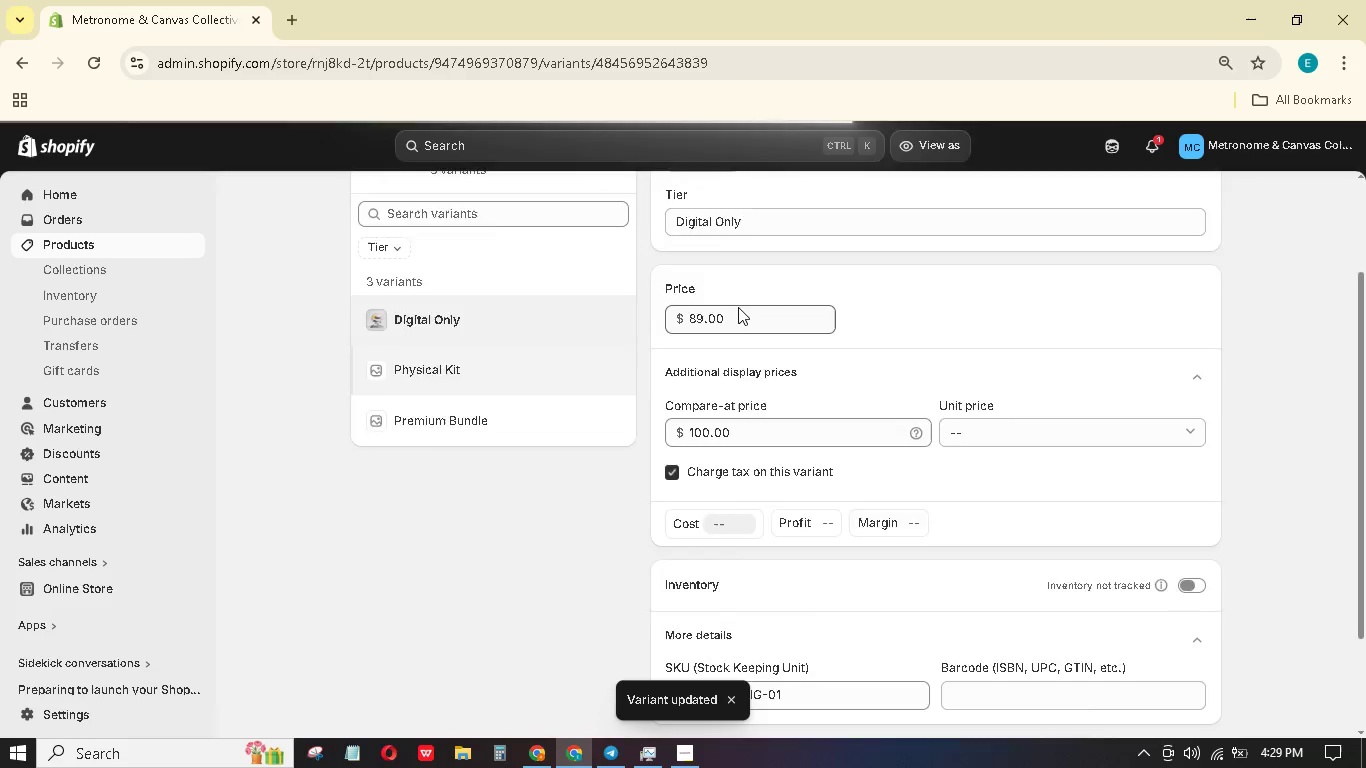 
left_click([707, 286])
 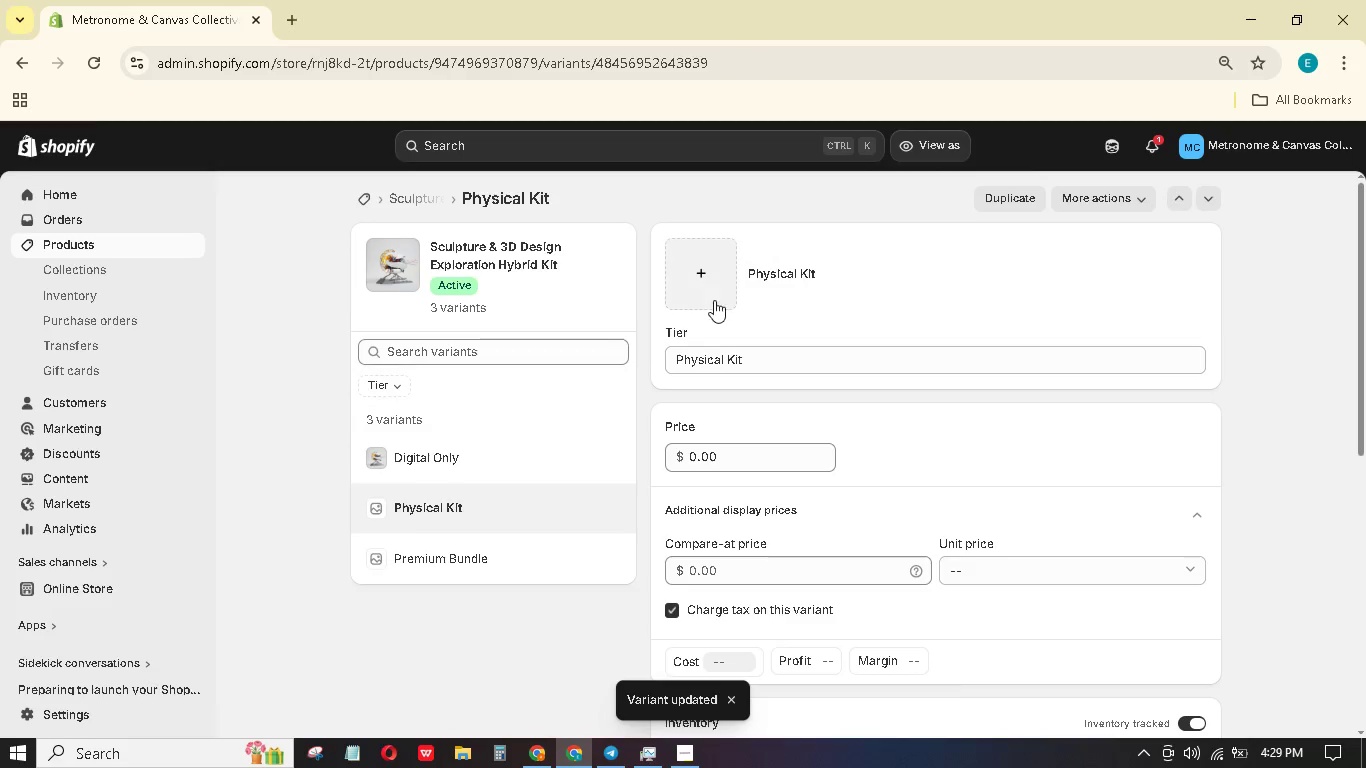 
left_click([714, 296])
 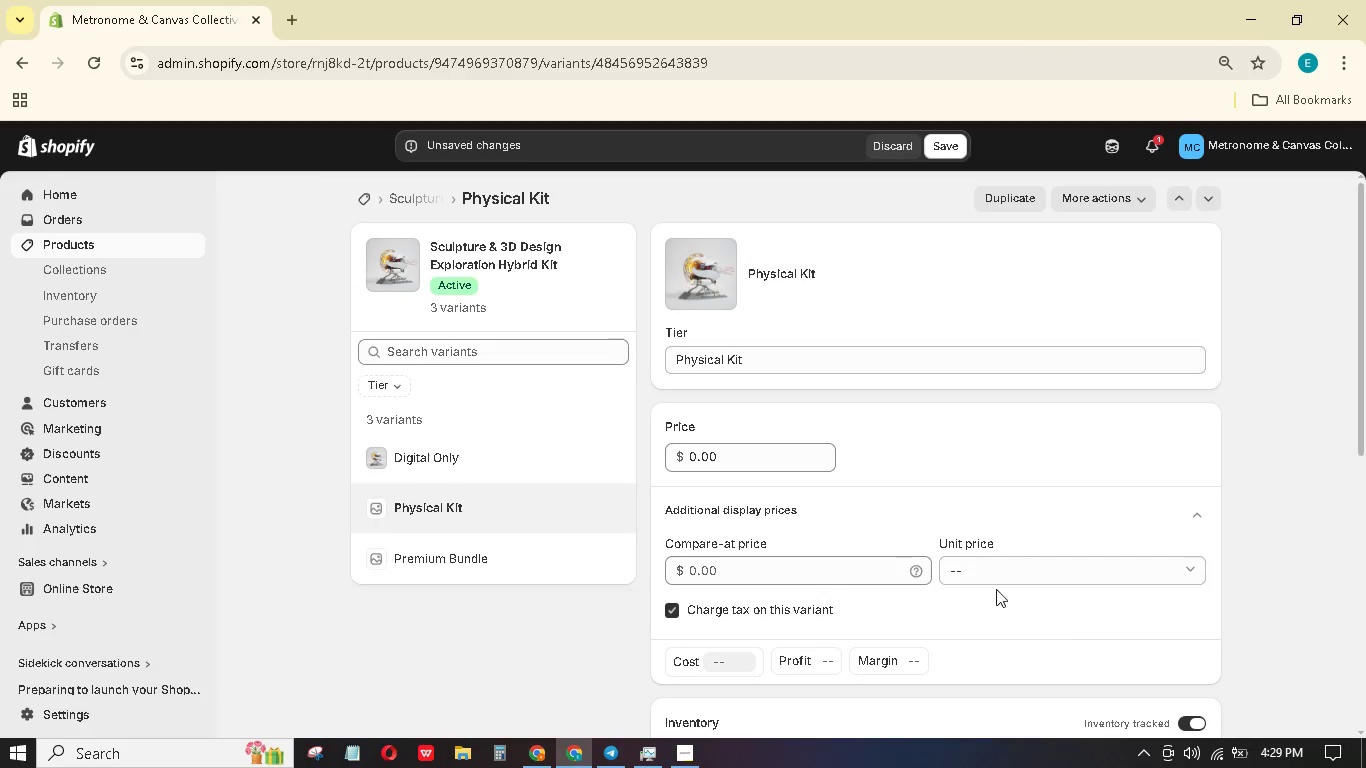 
left_click([777, 462])
 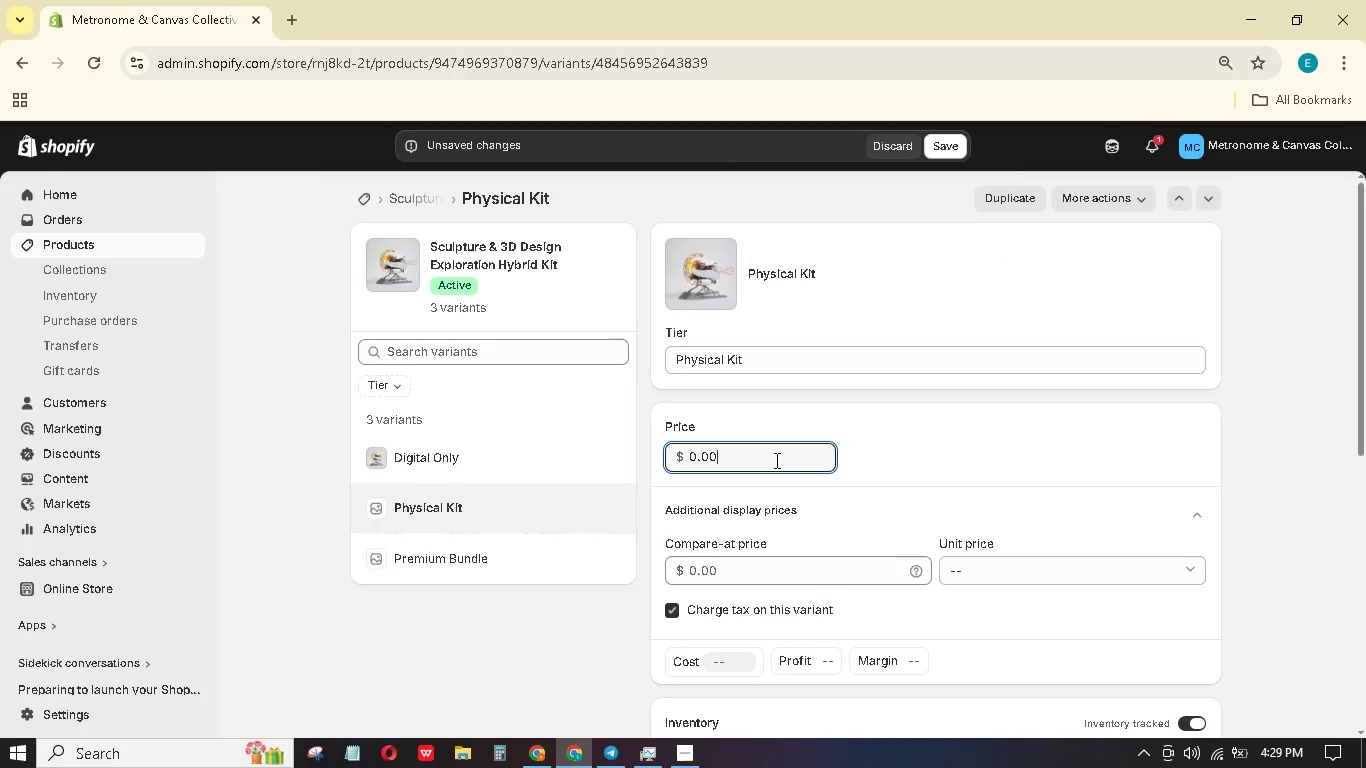 
wait(7.33)
 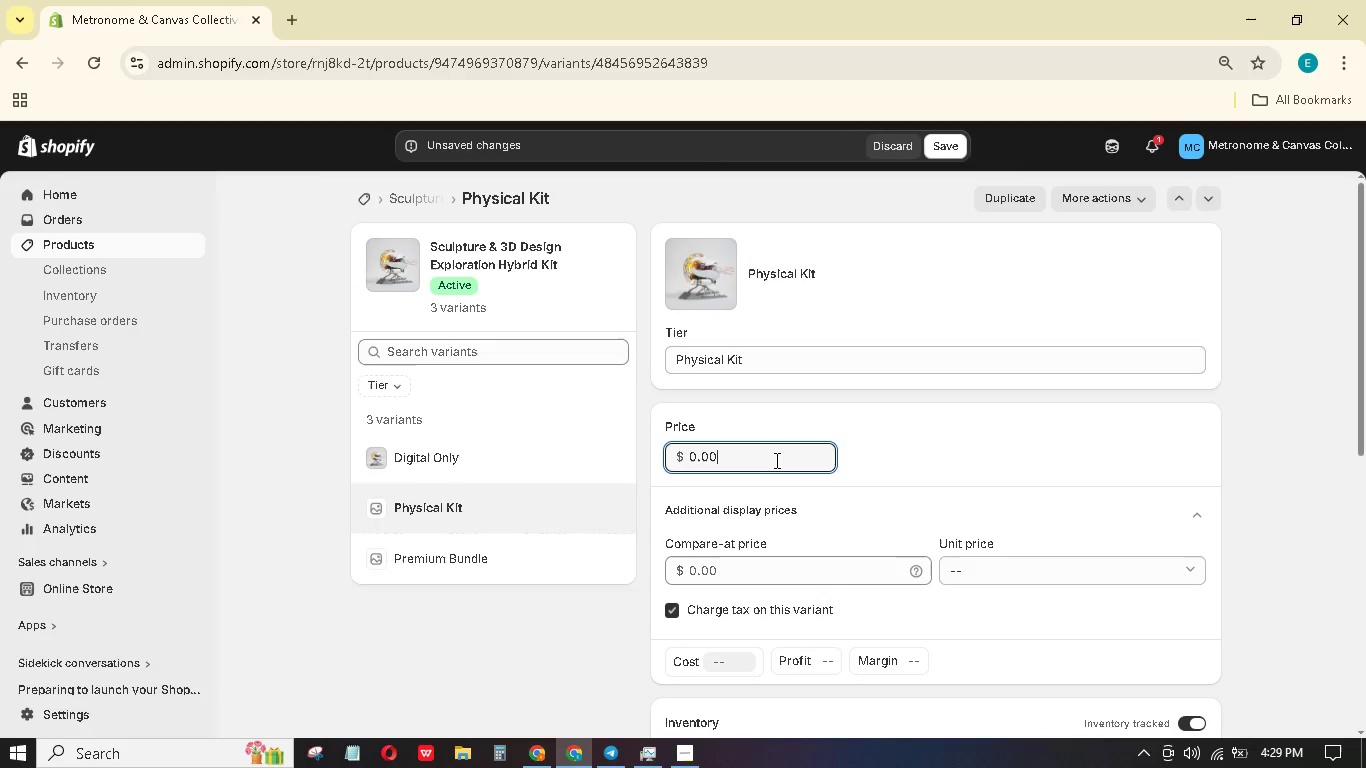 
key(Backspace)
 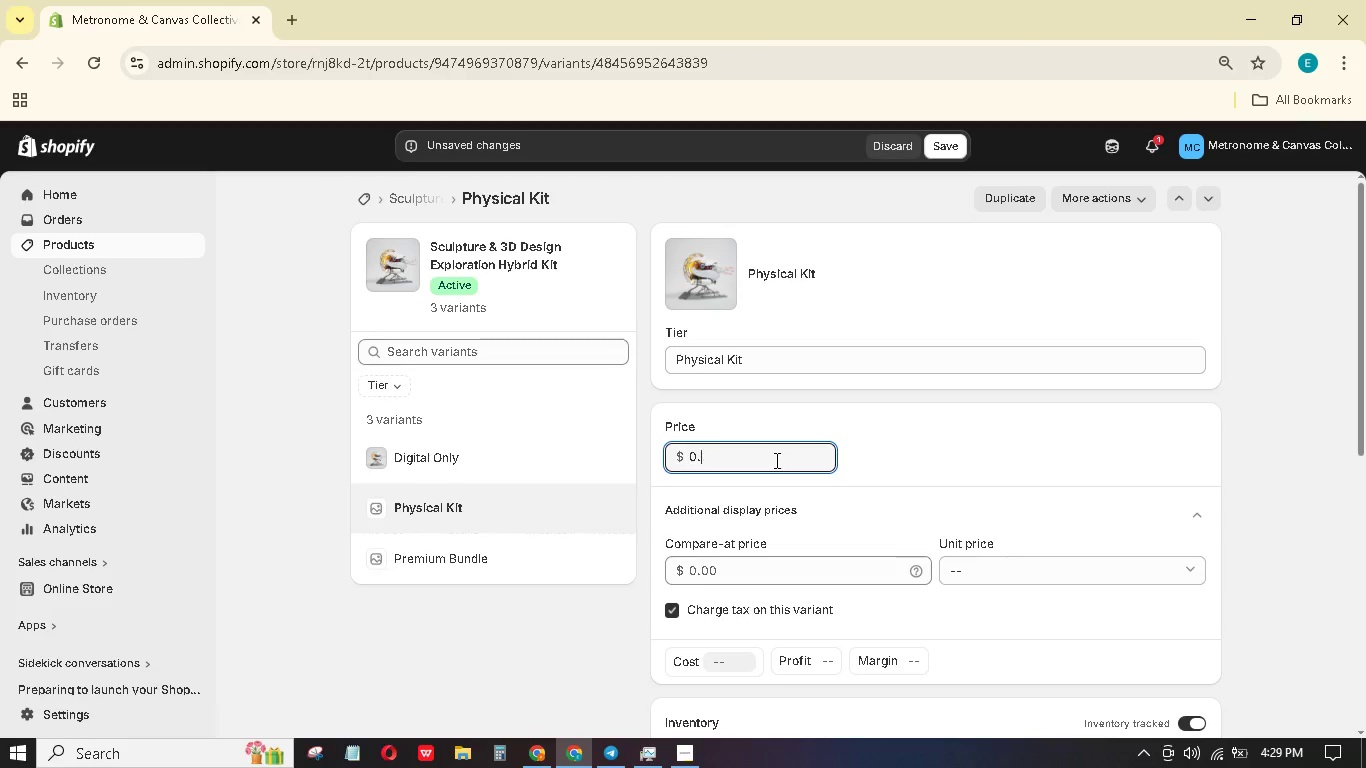 
key(Backspace)
 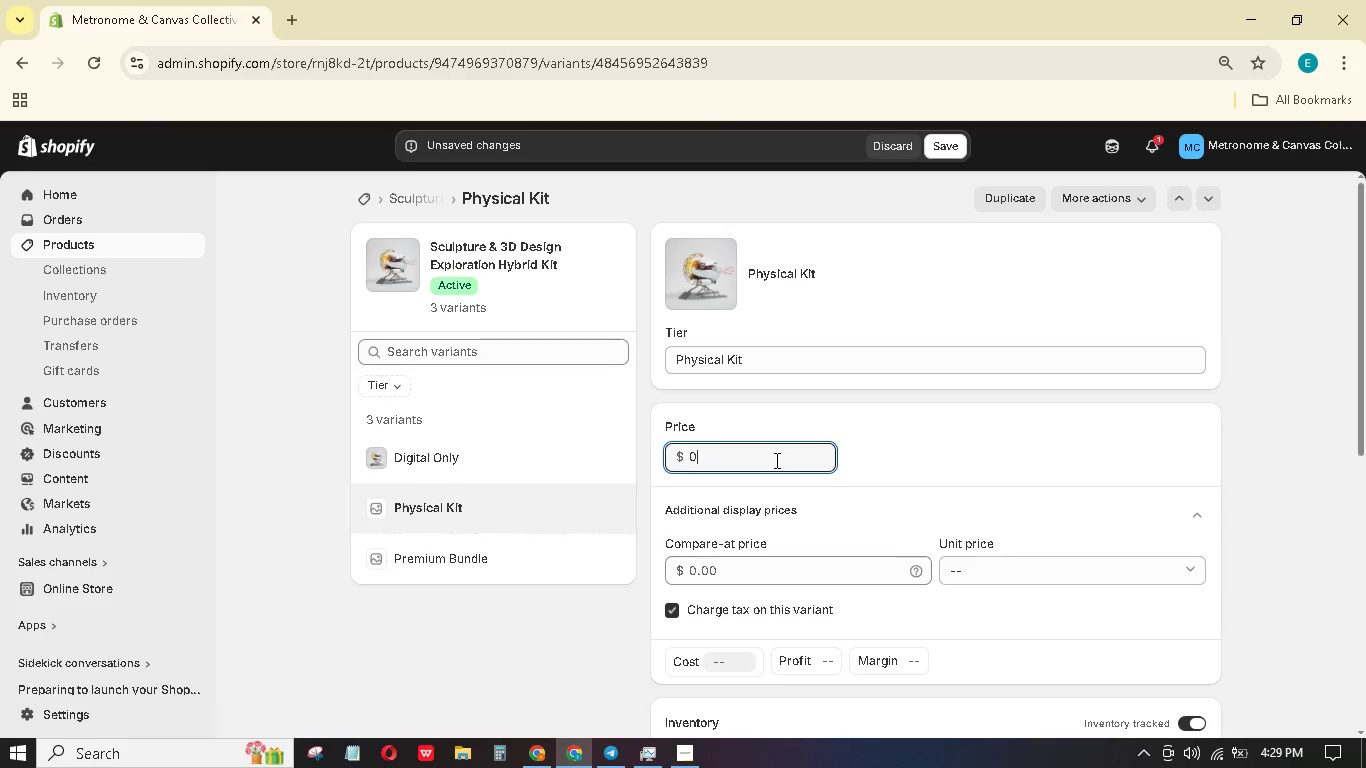 
key(Backspace)
 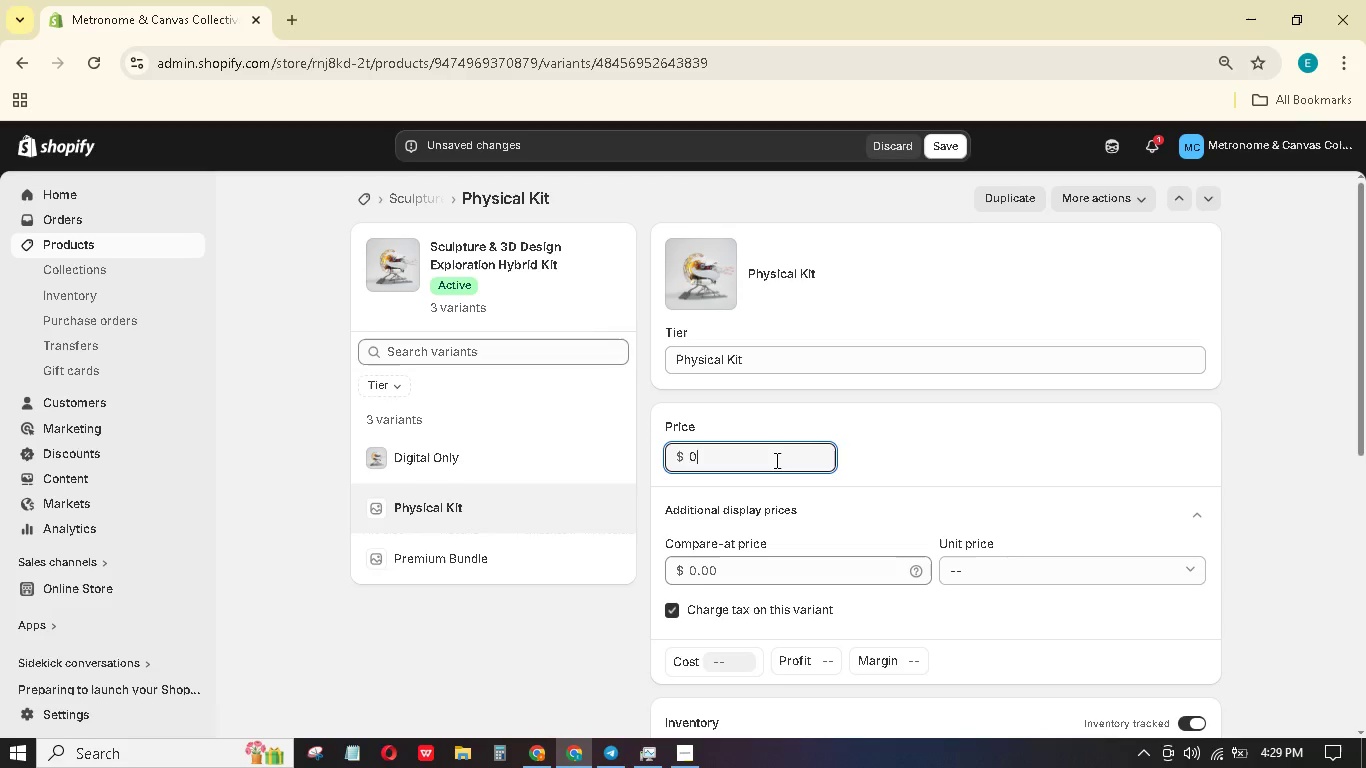 
key(Backspace)
 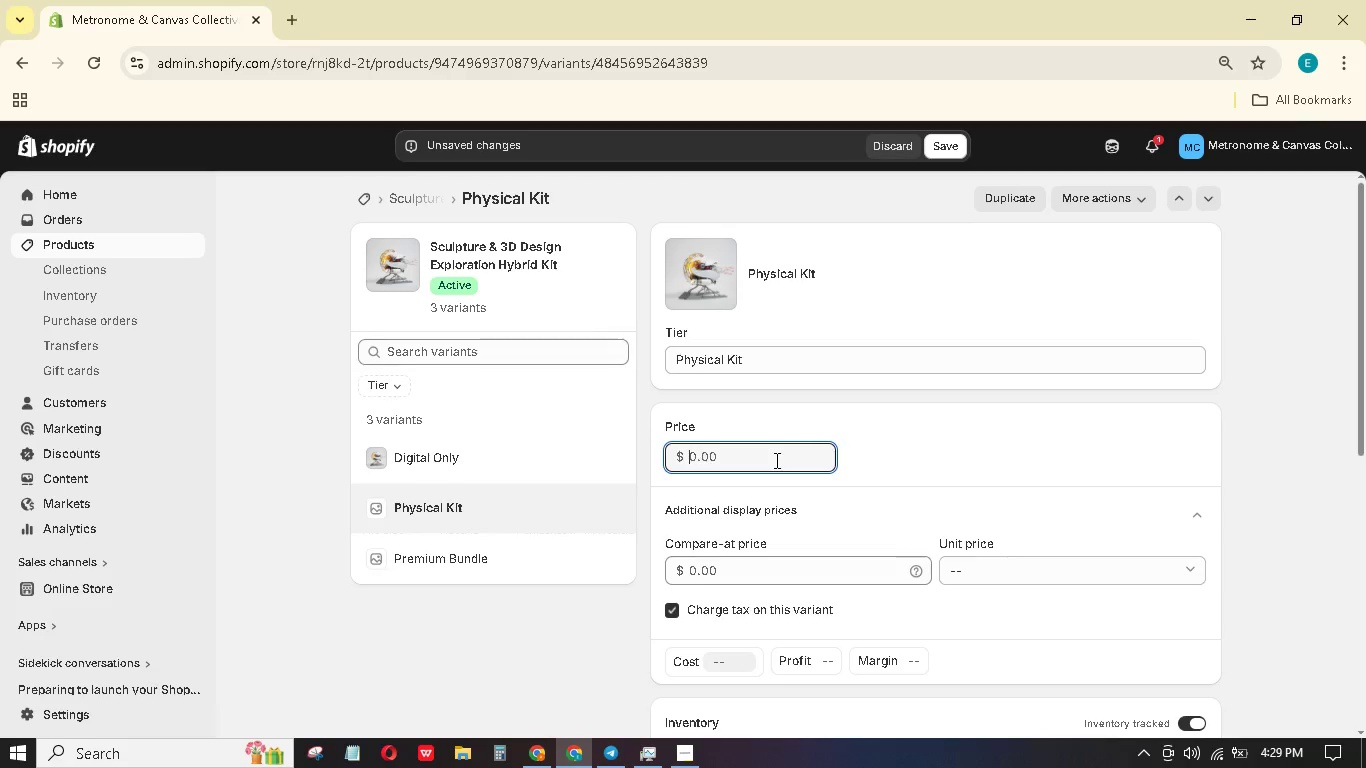 
key(Backspace)
 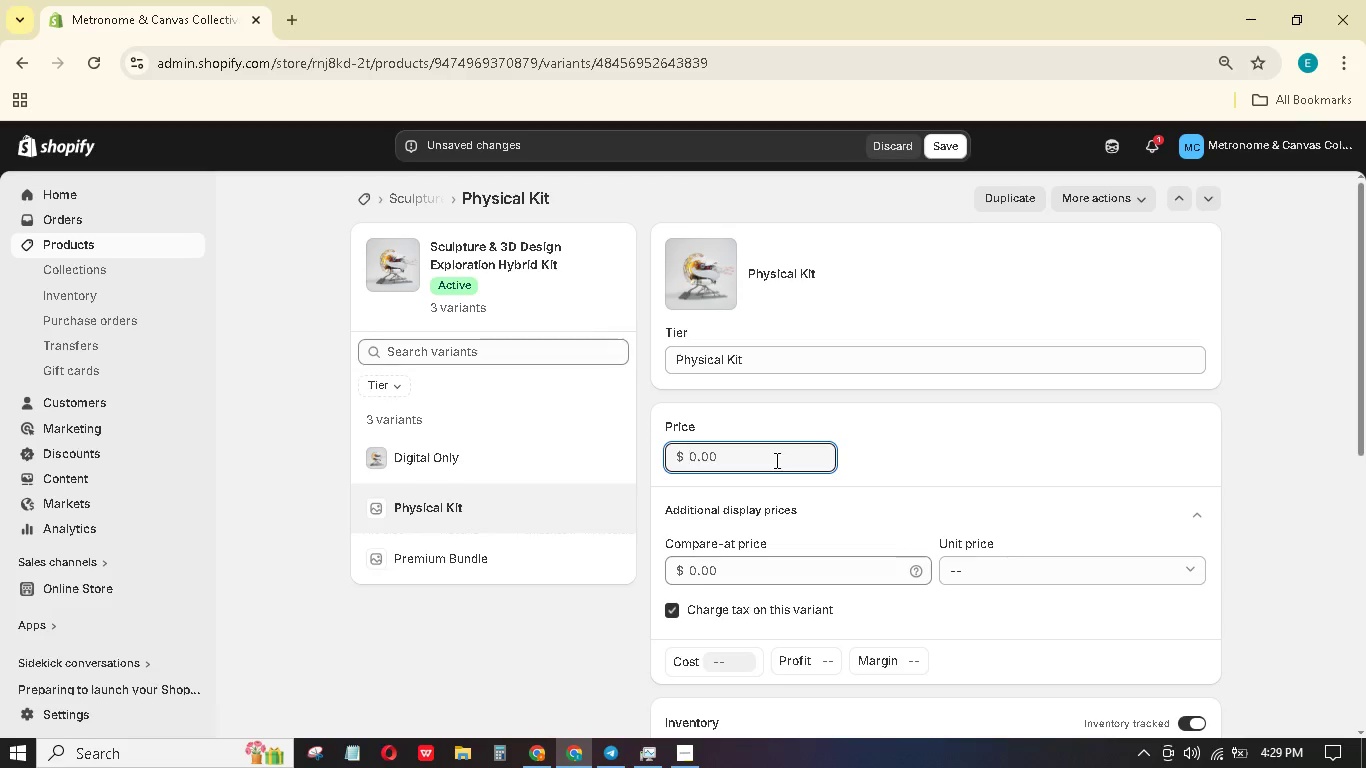 
key(Backspace)
 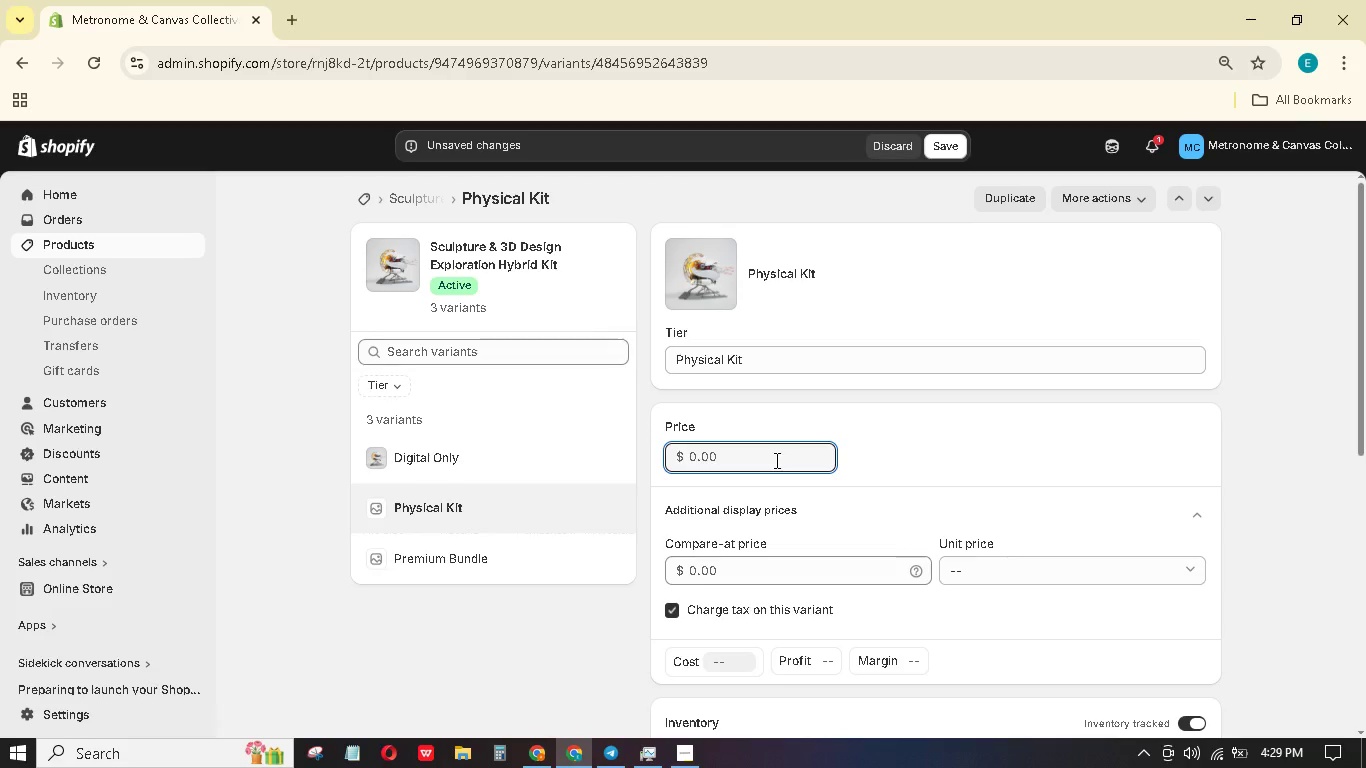 
key(Numpad1)
 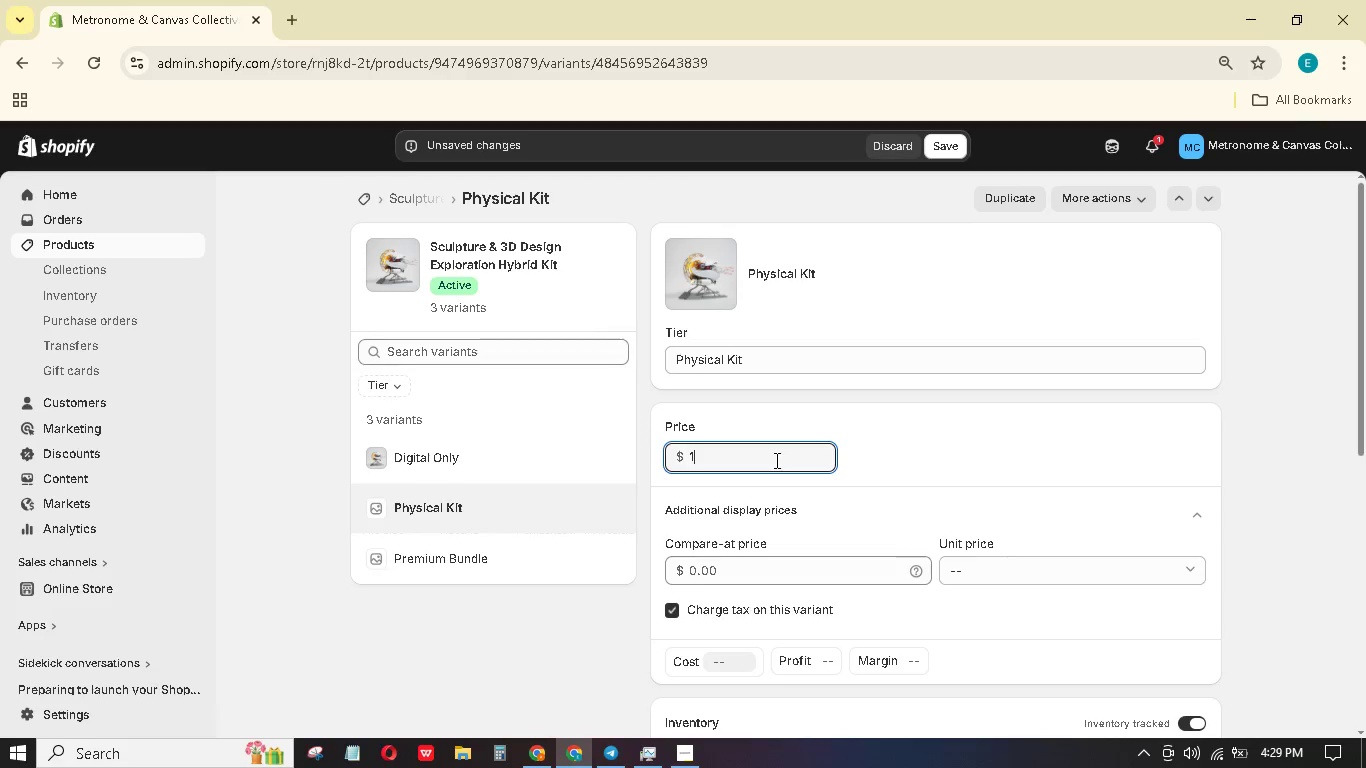 
key(Numpad3)
 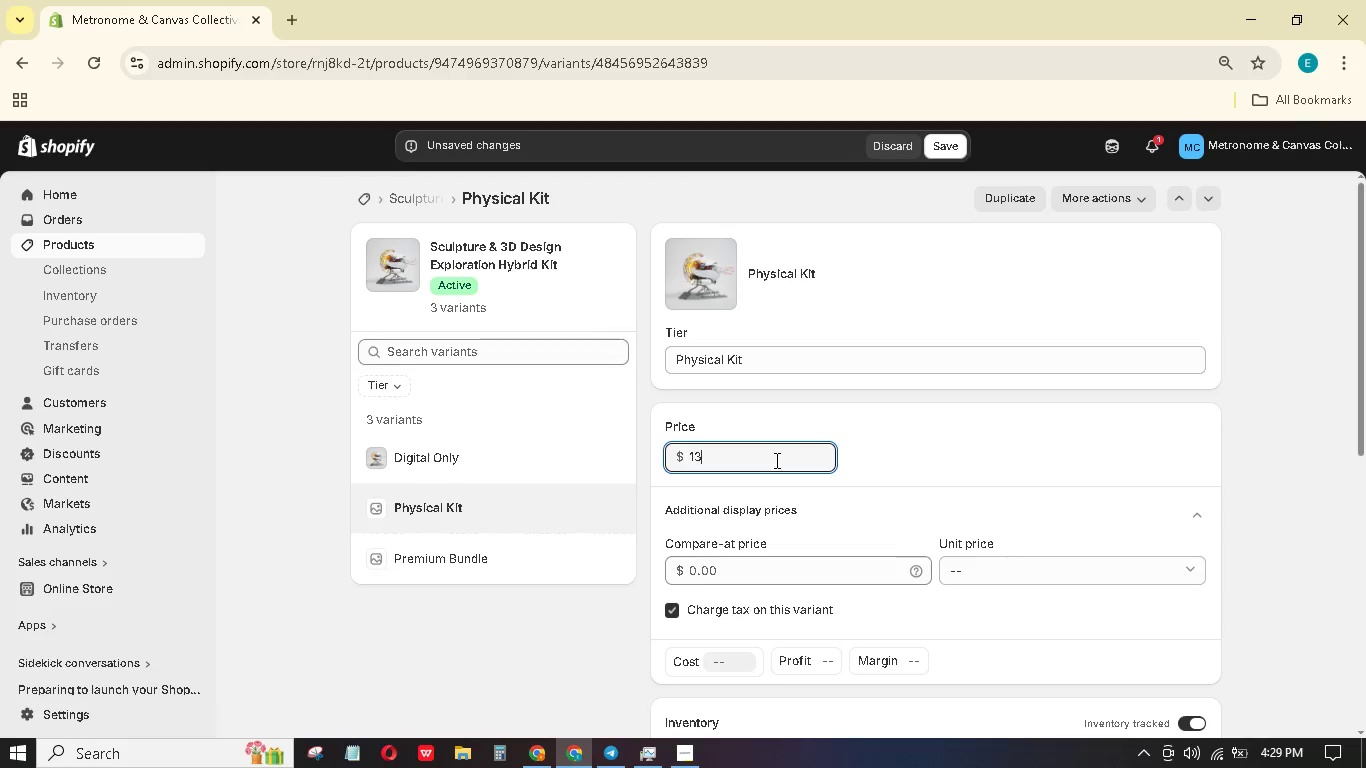 
key(Numpad6)
 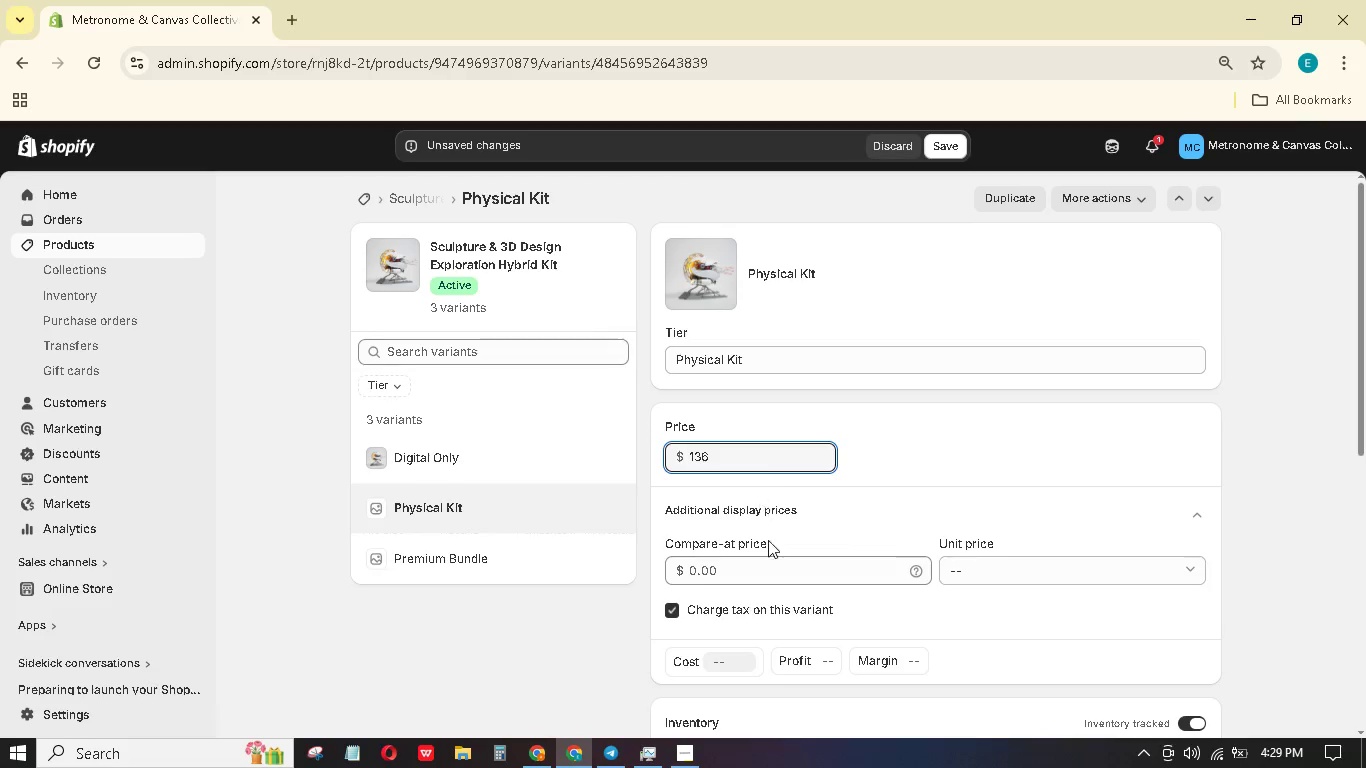 
left_click([771, 579])
 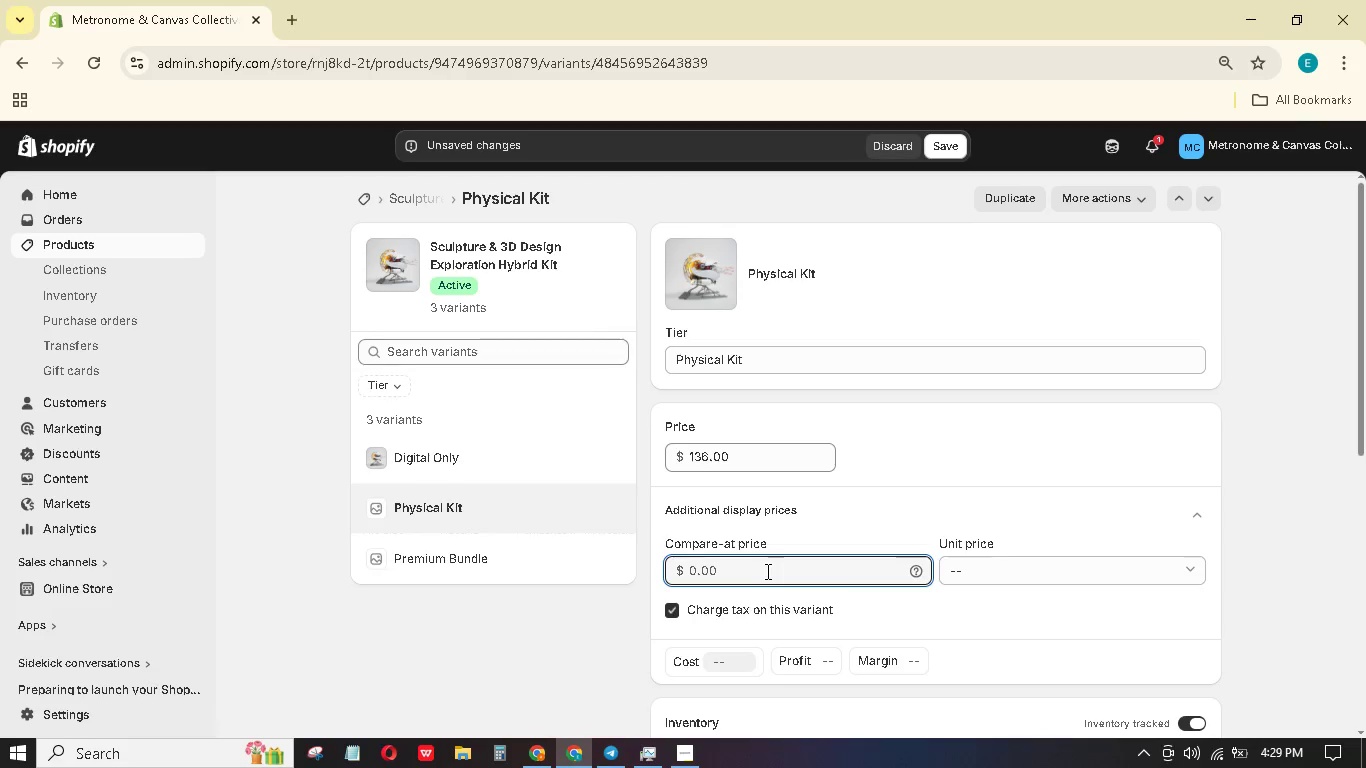 
key(Numpad1)
 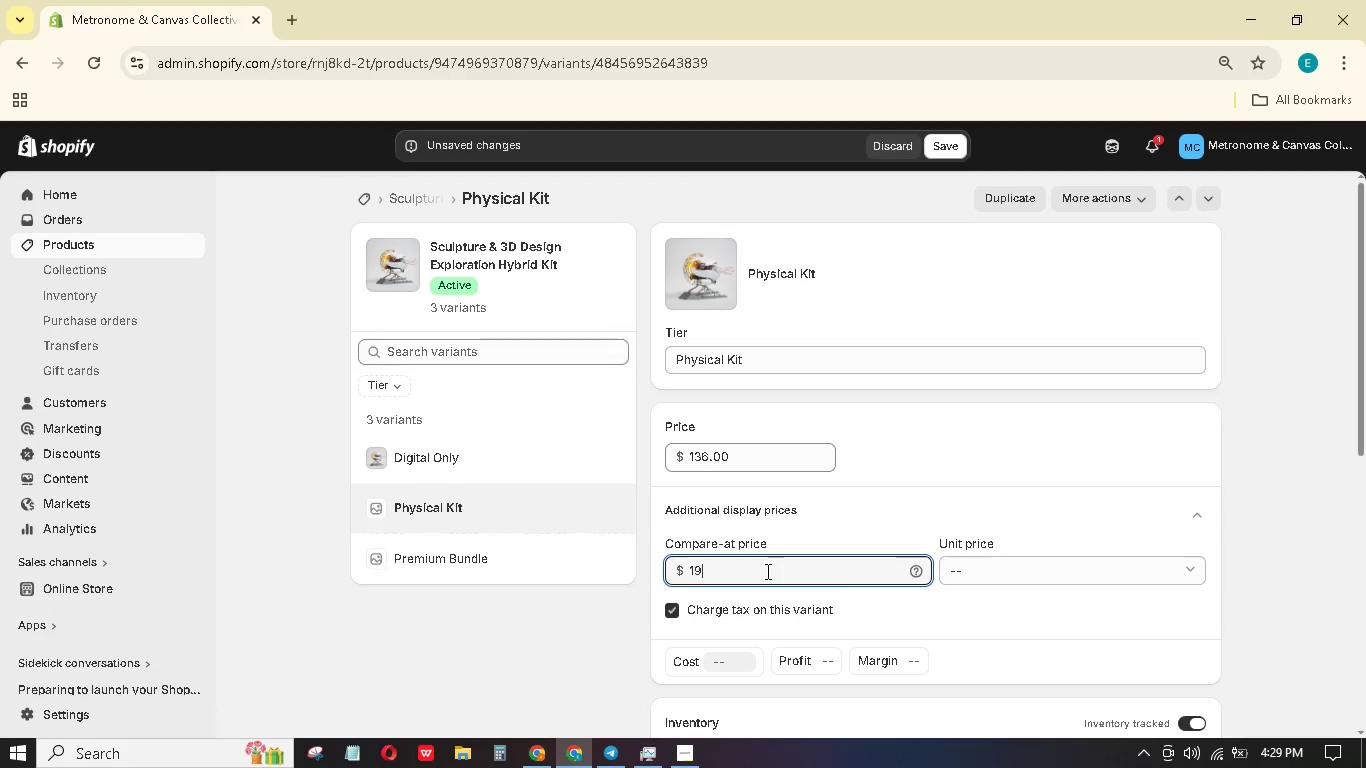 
key(Numpad9)
 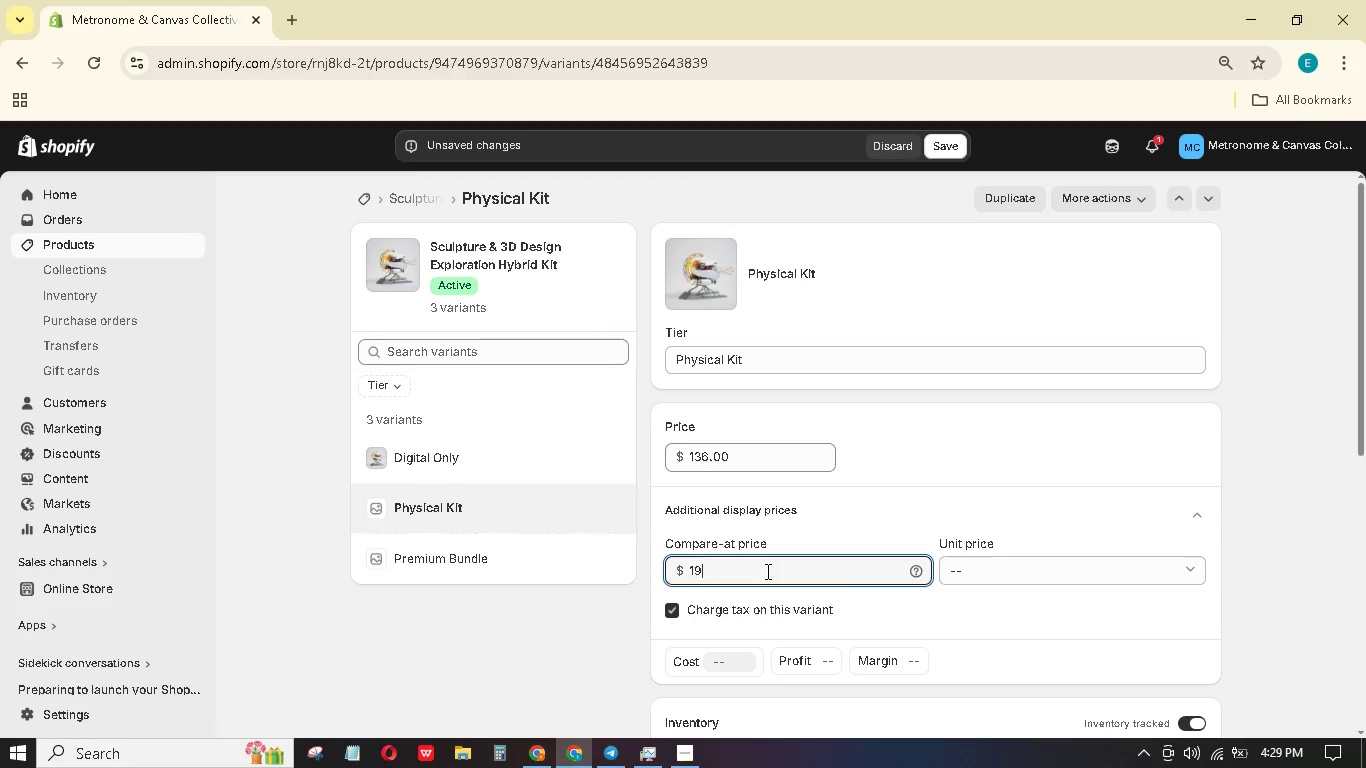 
key(Numpad9)
 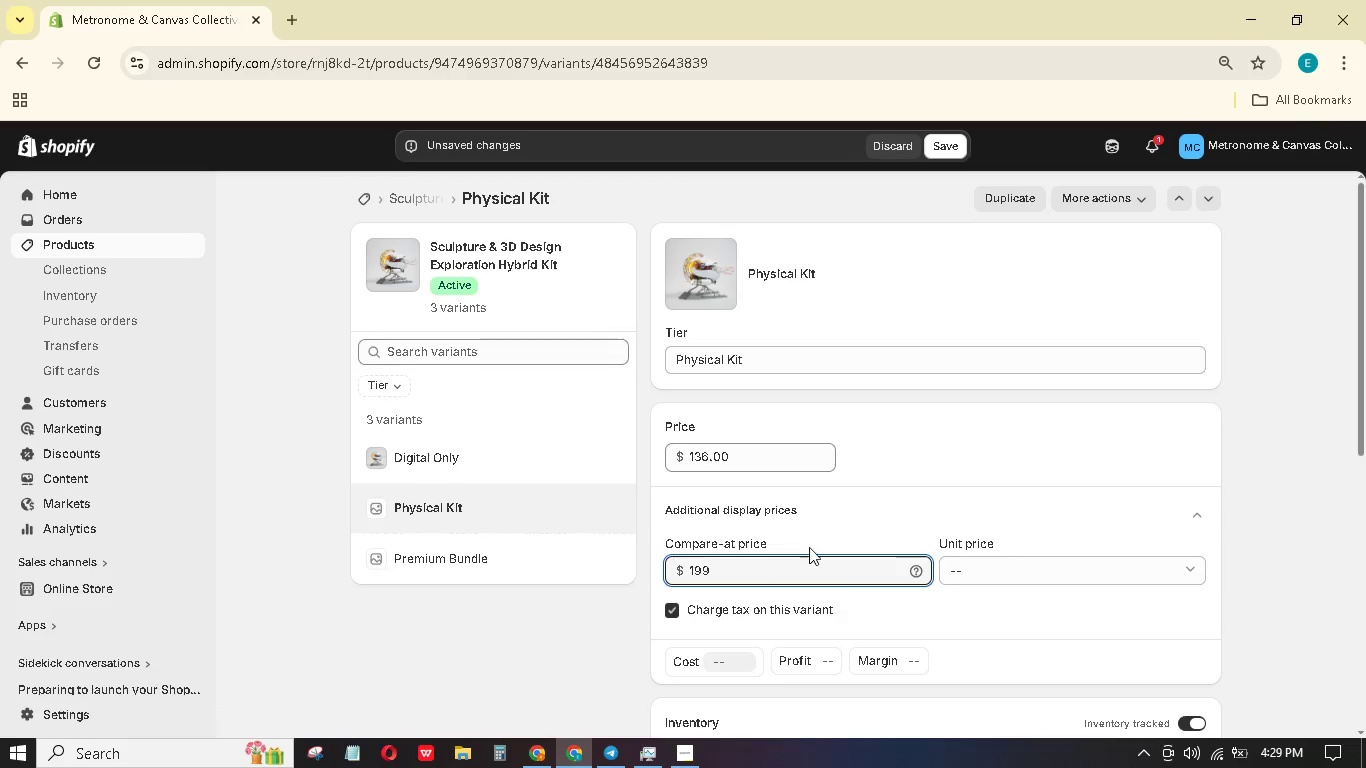 
scroll: coordinate [815, 612], scroll_direction: down, amount: 7.0
 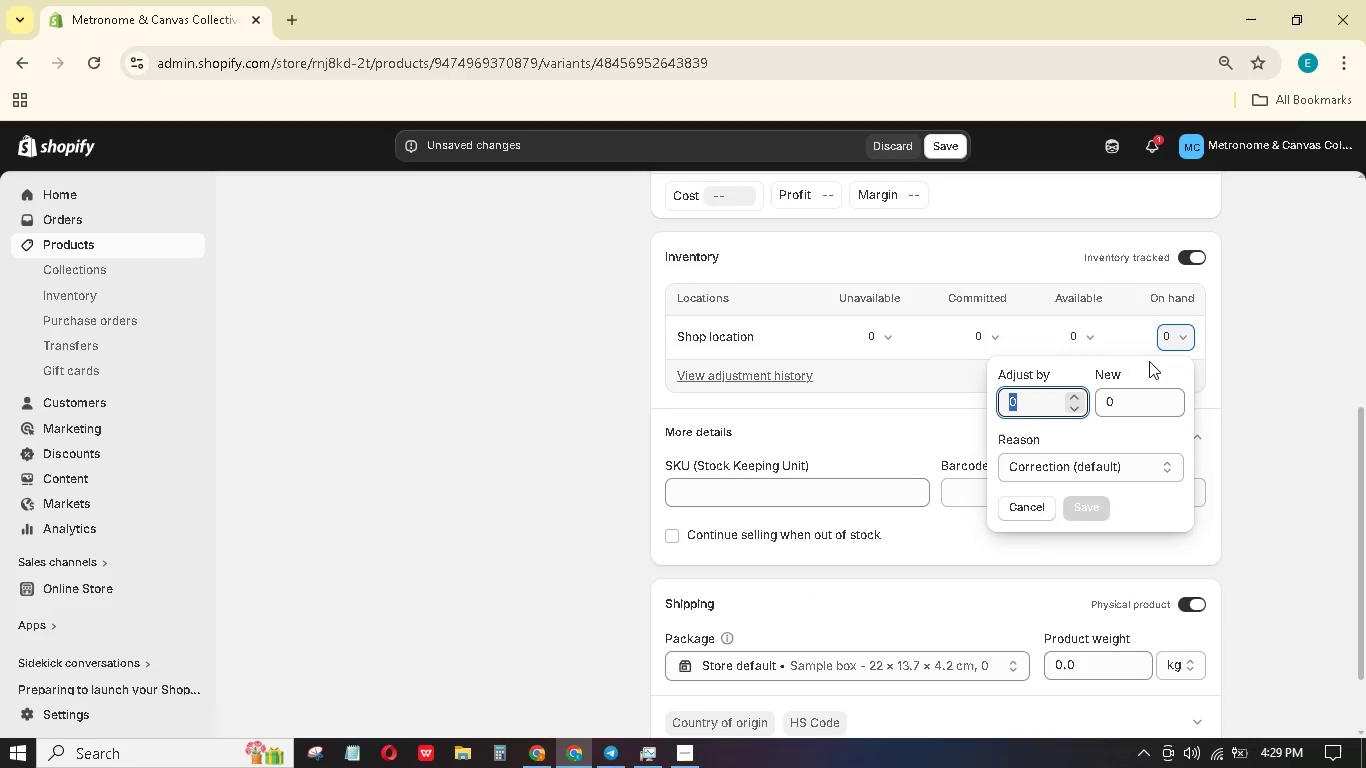 
key(Numpad1)
 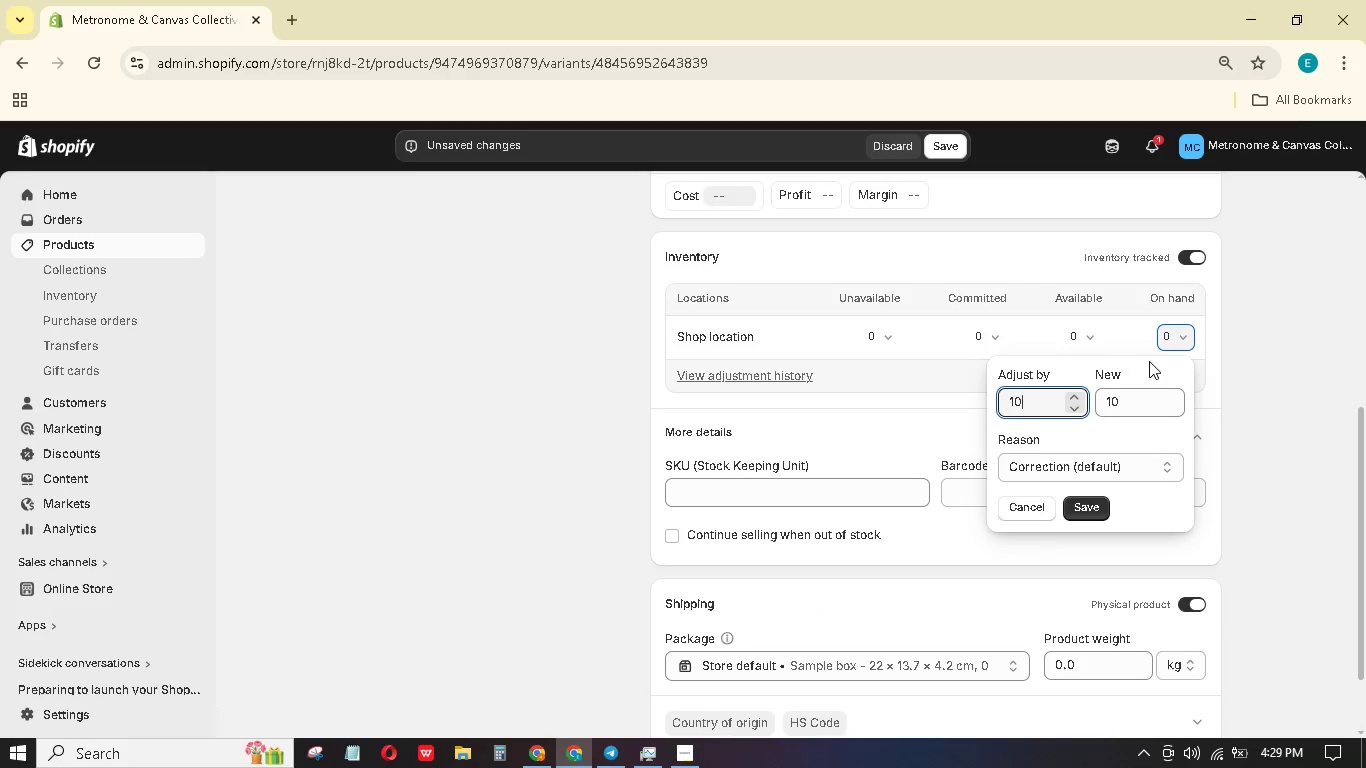 
key(Numpad0)
 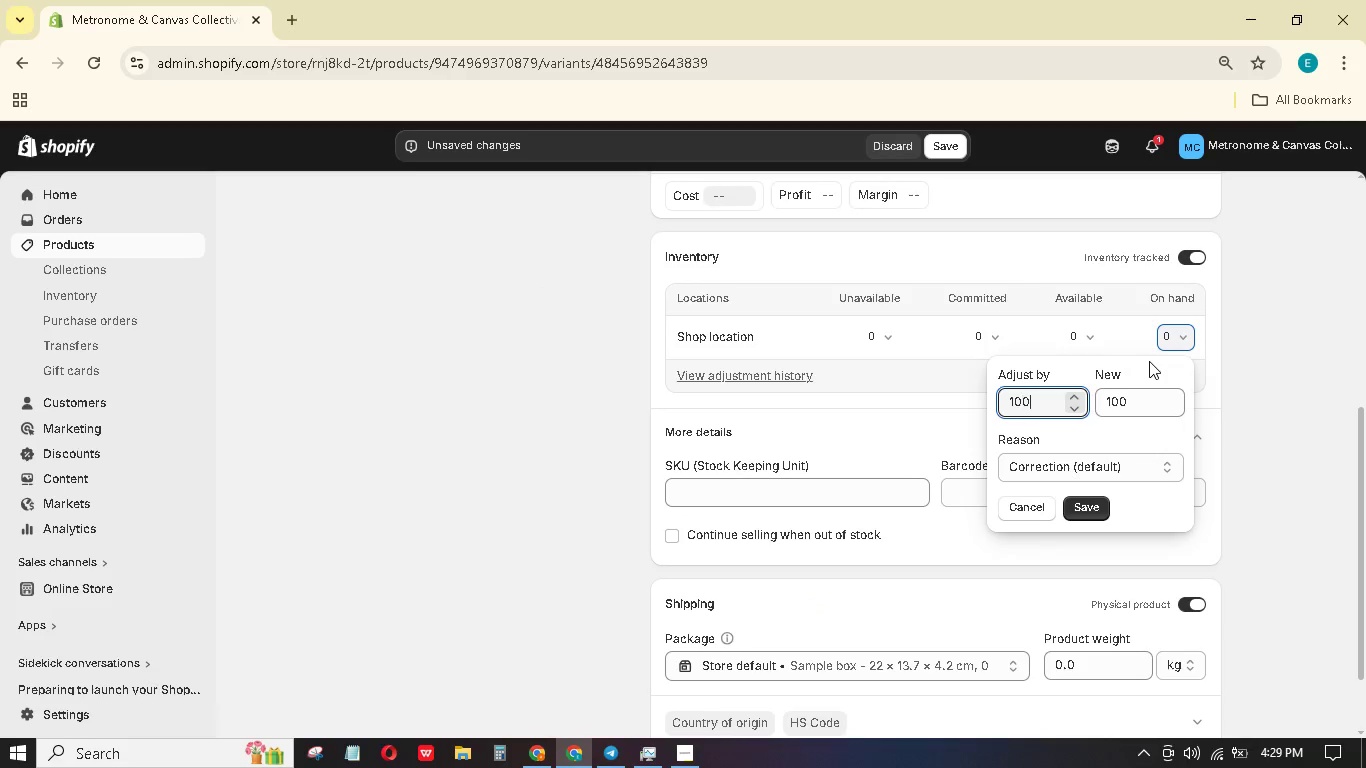 
key(Numpad0)
 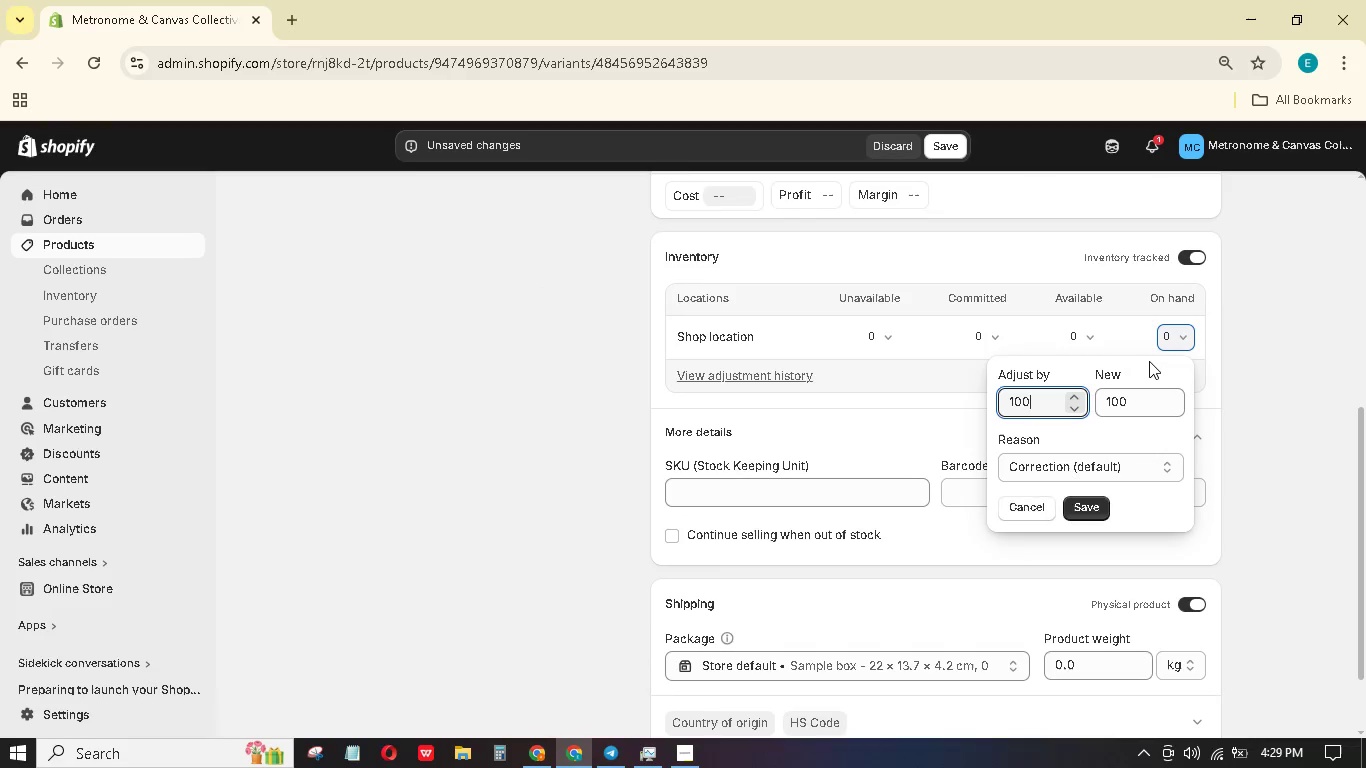 
key(NumpadEnter)
 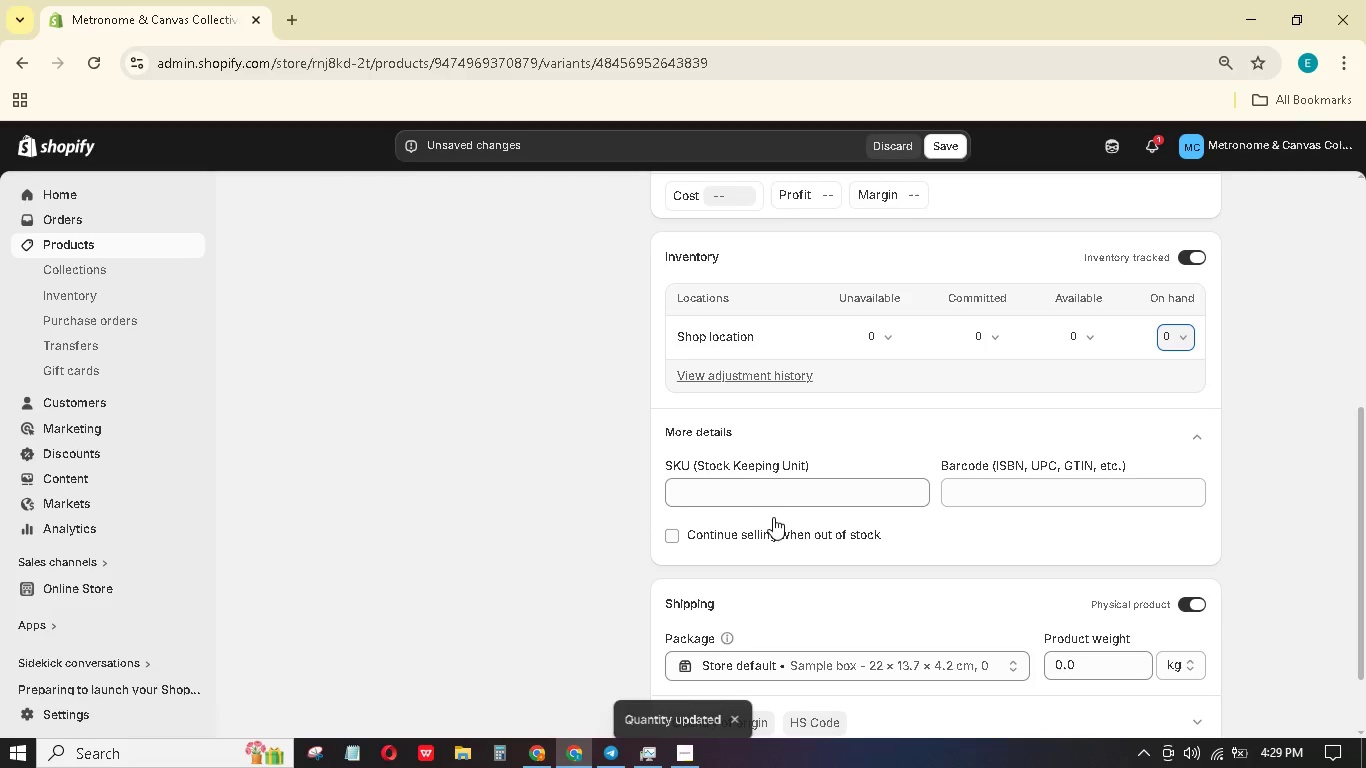 
left_click([778, 488])
 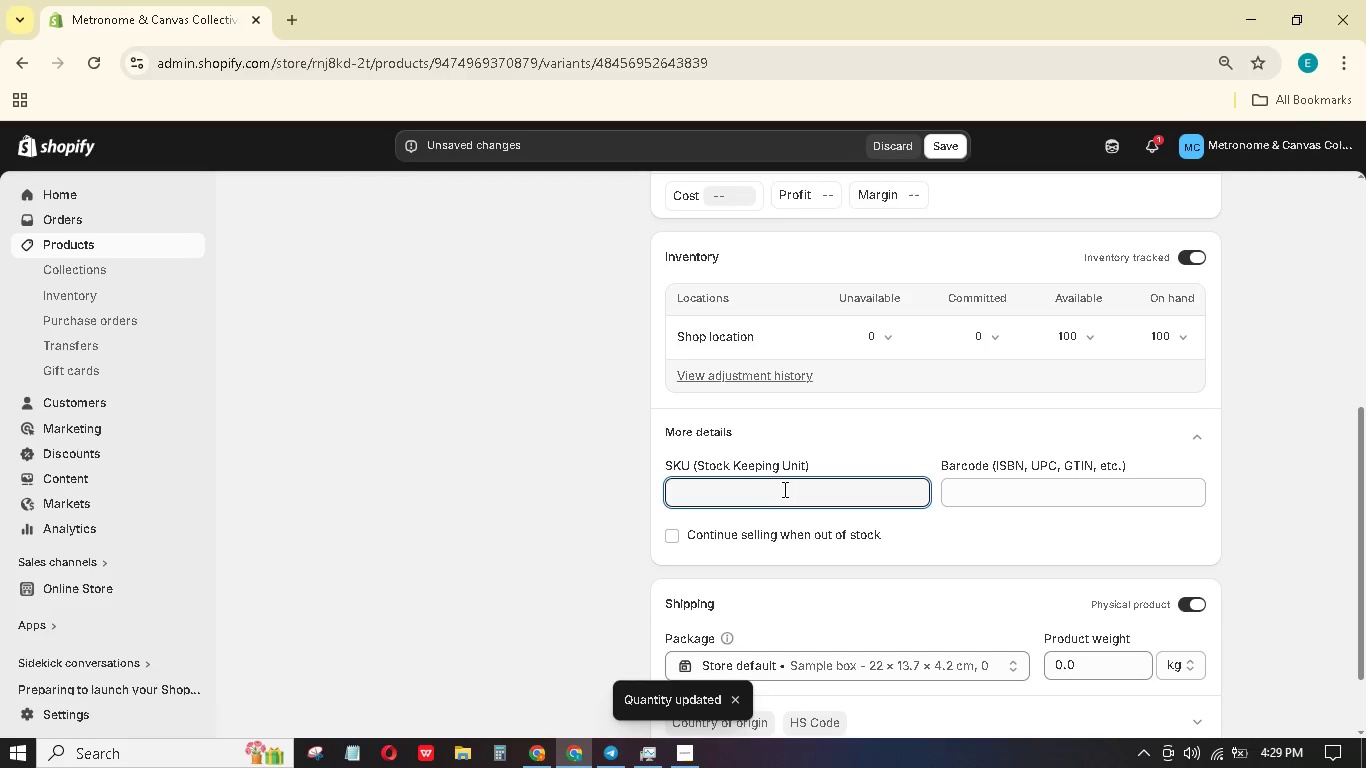 
type(MCC-)
 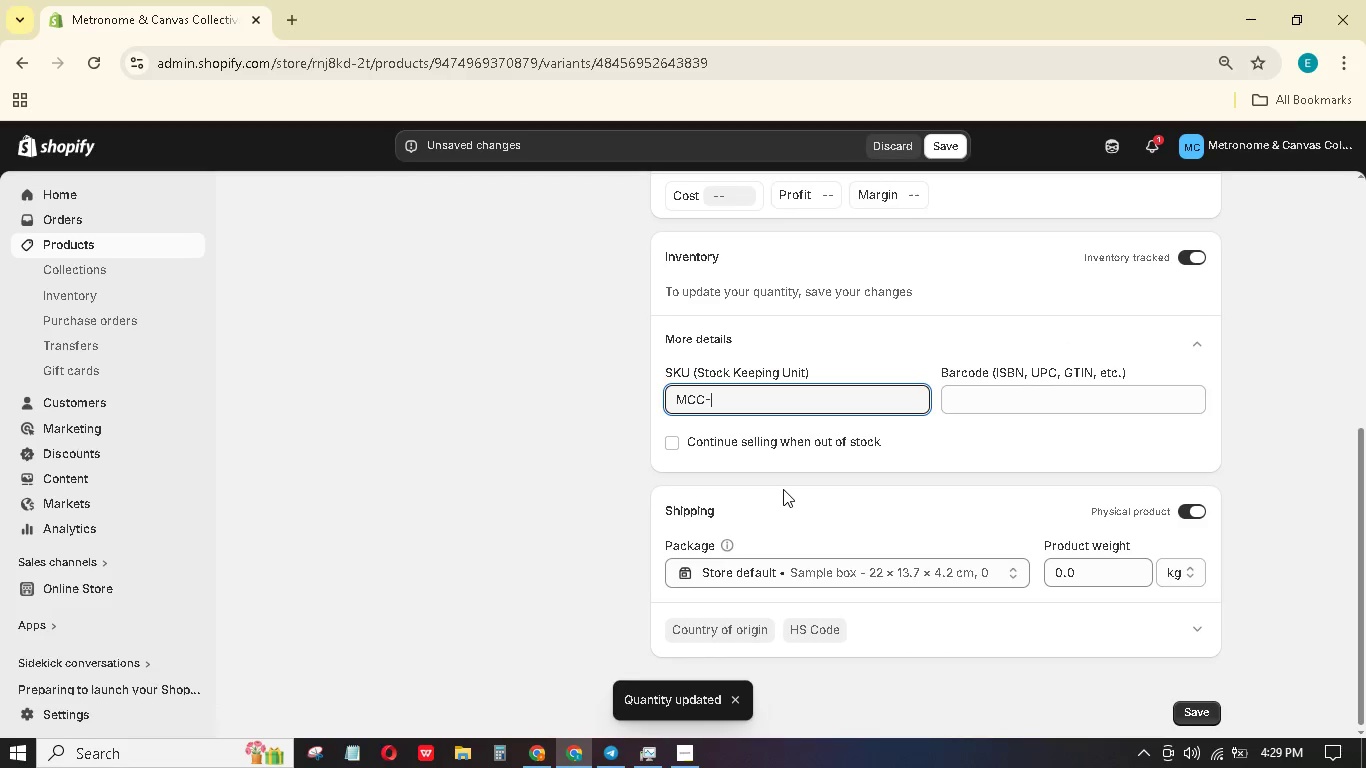 
type(SDE-PHY-01)
 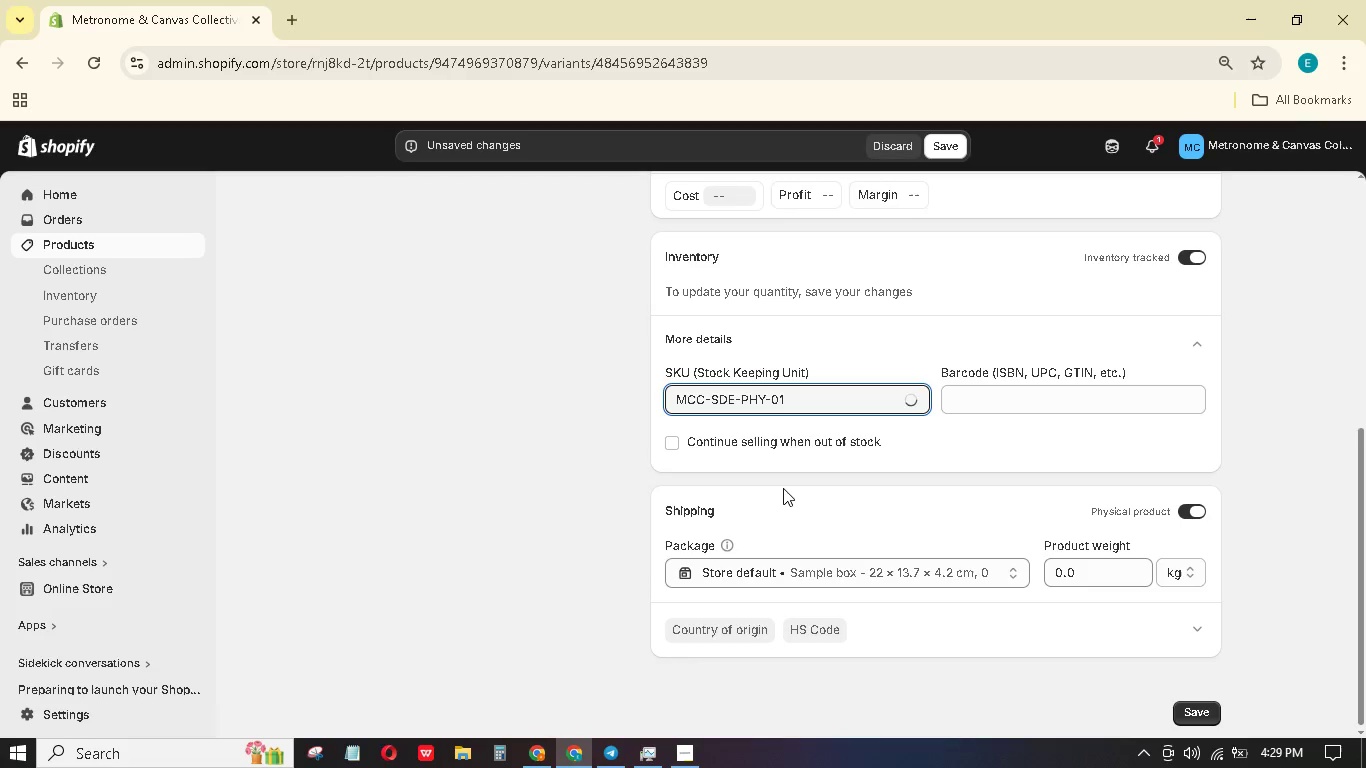 
scroll: coordinate [1097, 486], scroll_direction: down, amount: 2.0
 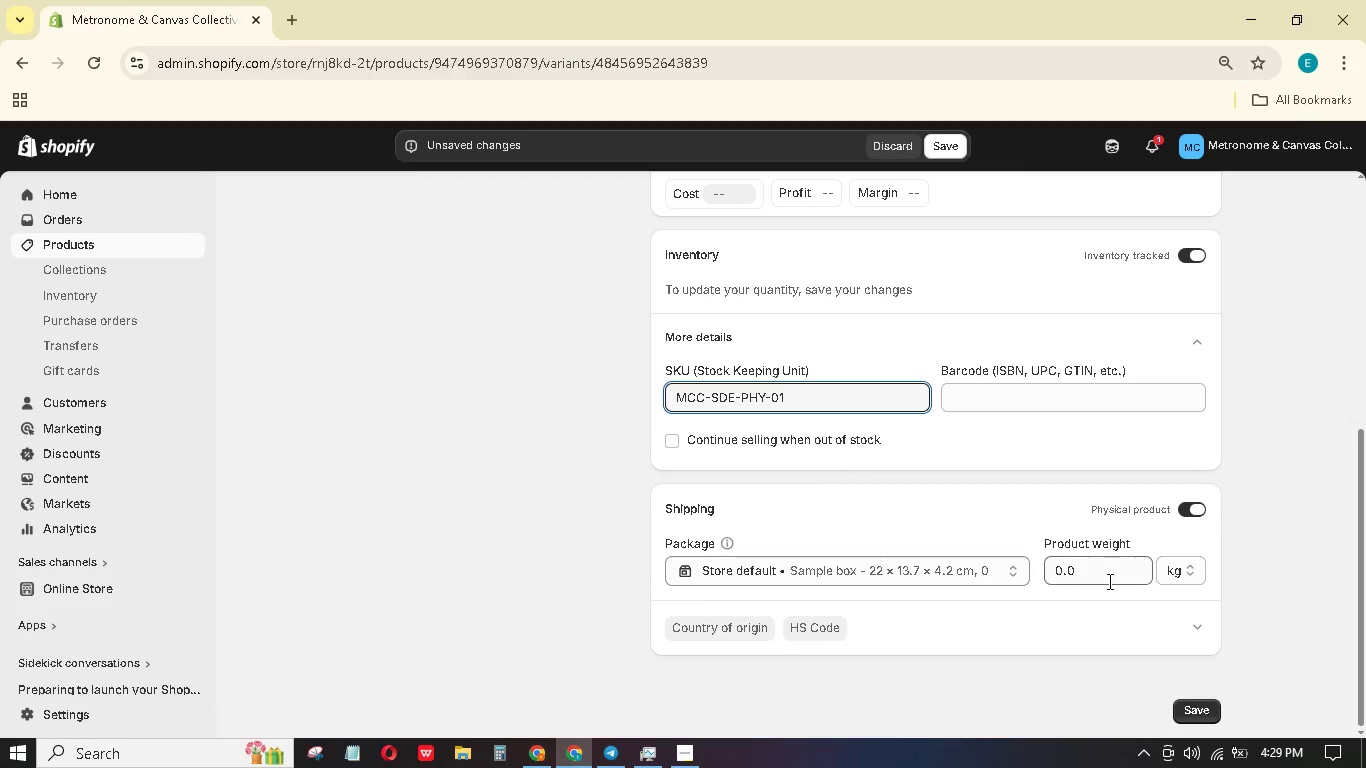 
left_click_drag(start_coordinate=[1104, 572], to_coordinate=[1005, 547])
 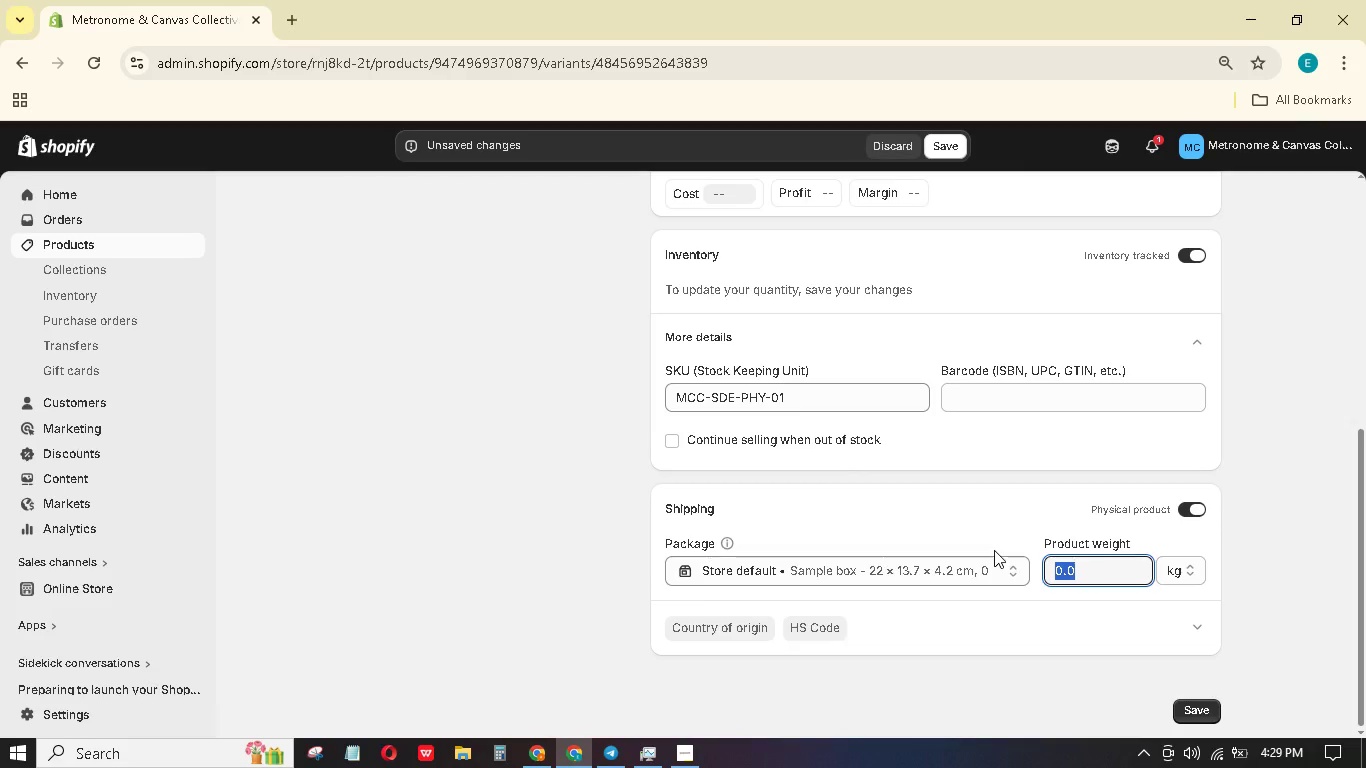 
key(Numpad4)
 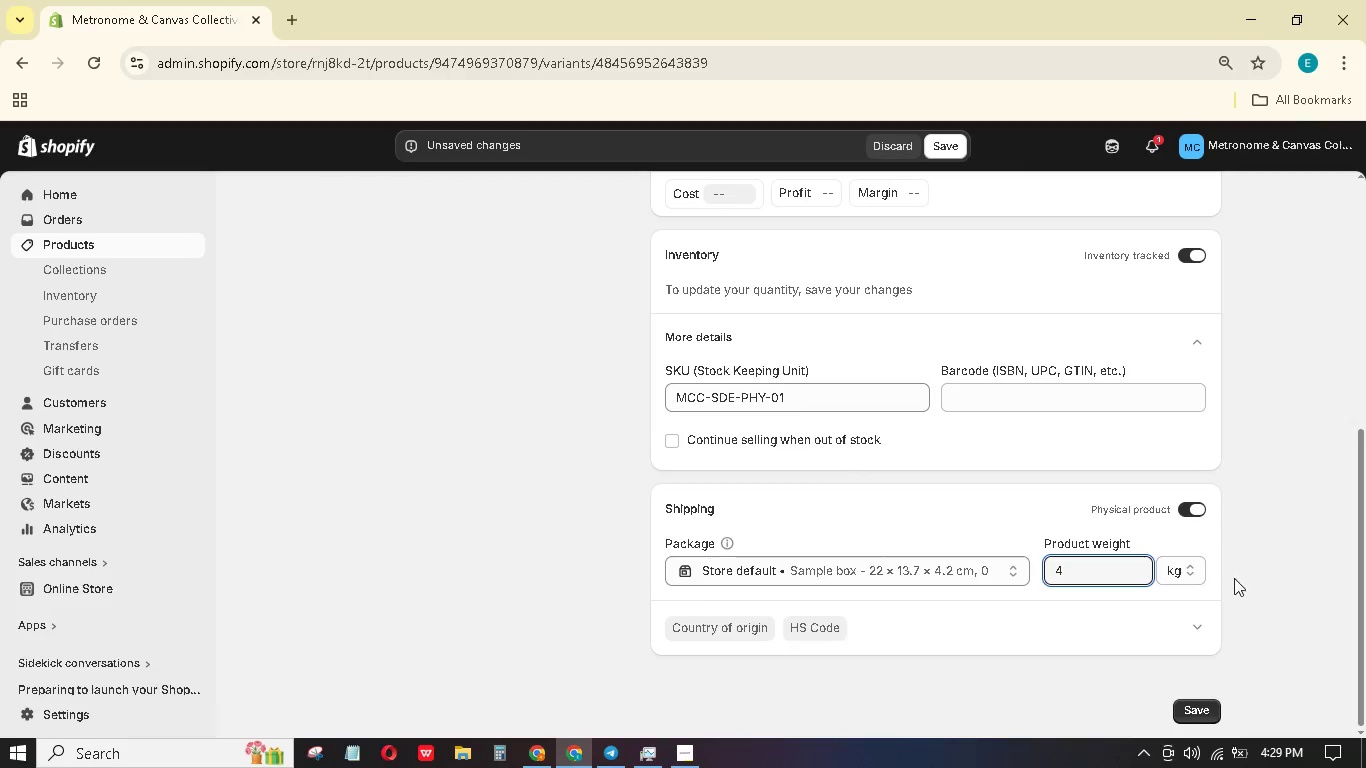 
left_click([1183, 566])
 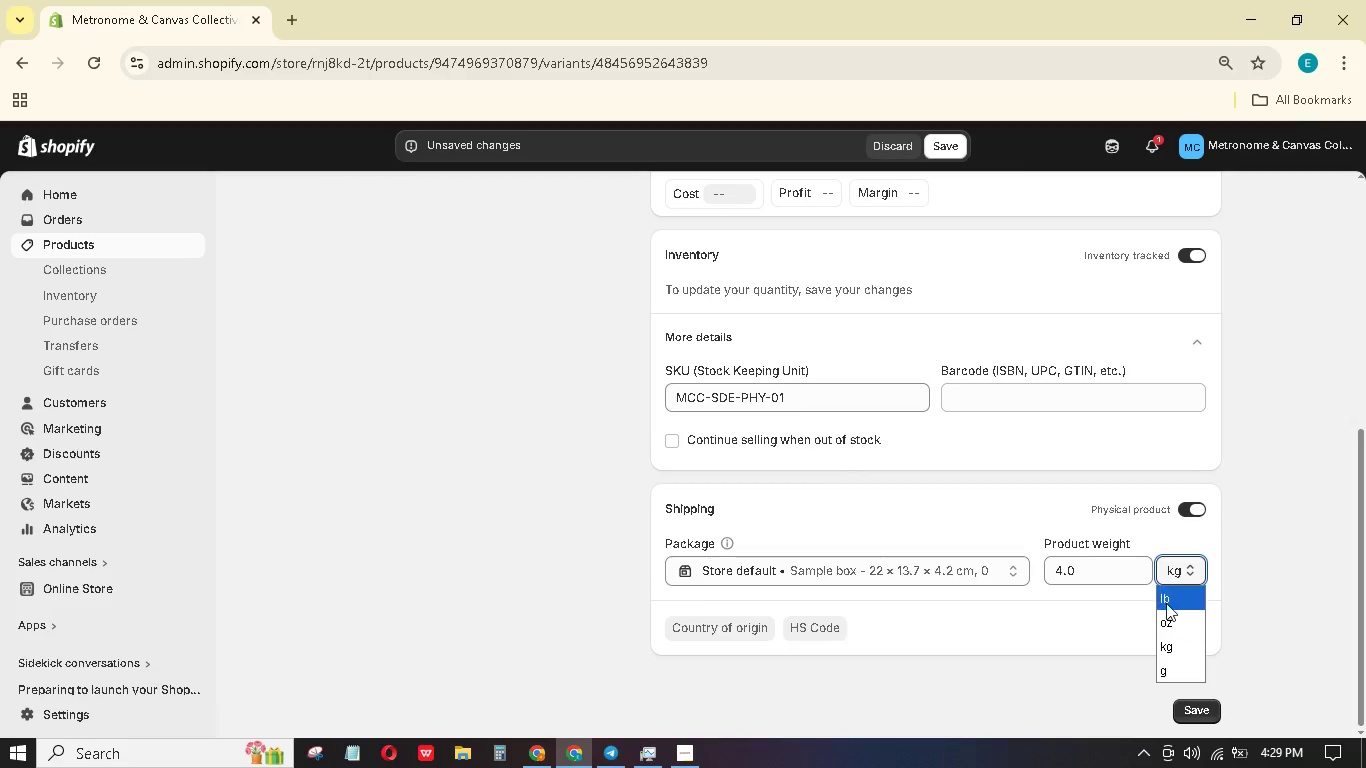 
left_click([1166, 598])
 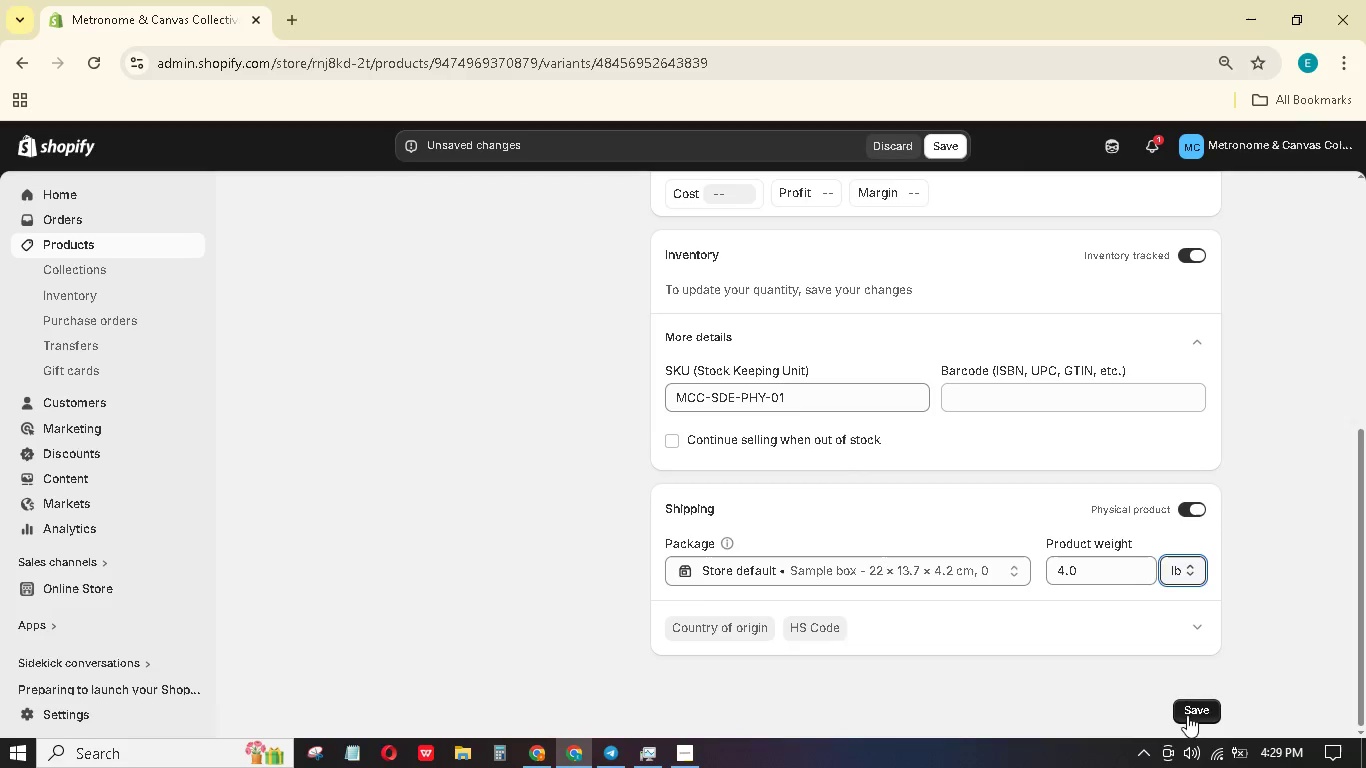 
left_click([1190, 708])
 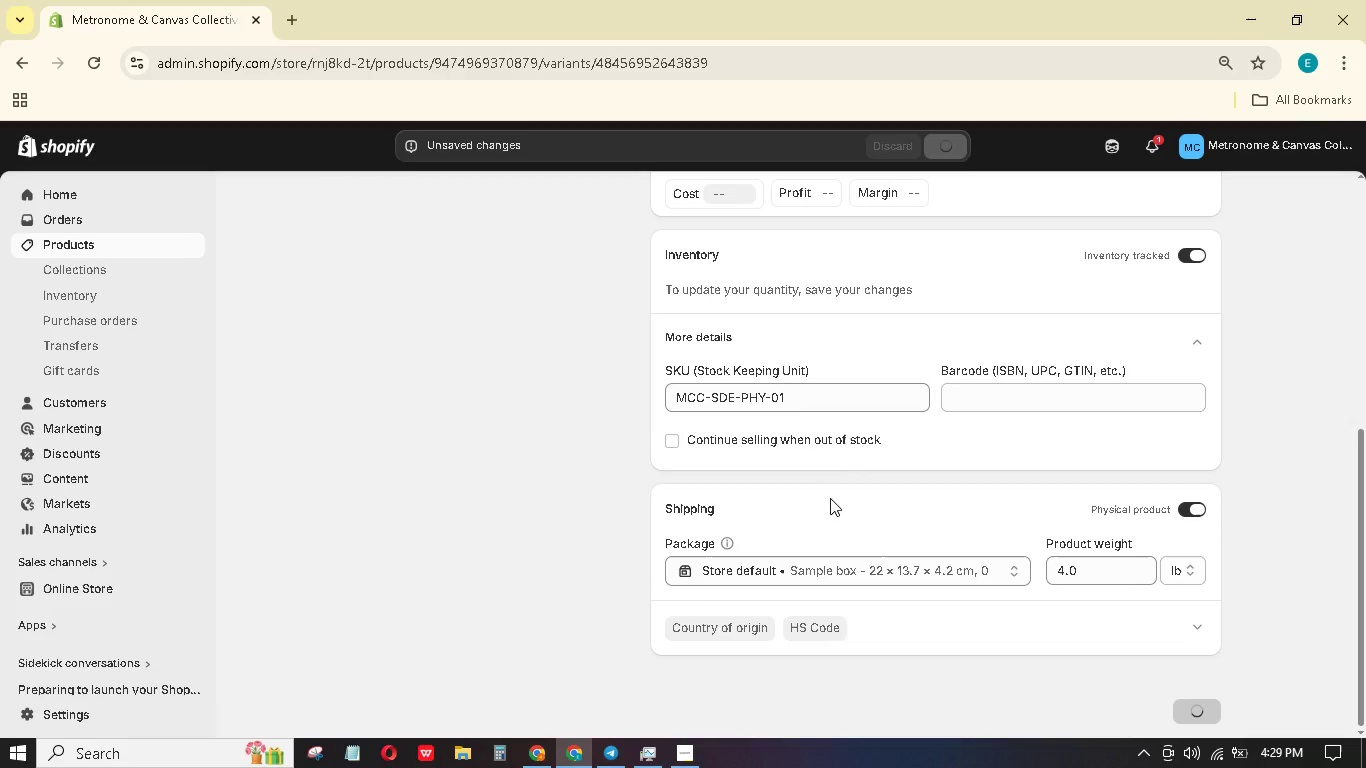 
scroll: coordinate [830, 497], scroll_direction: up, amount: 7.0
 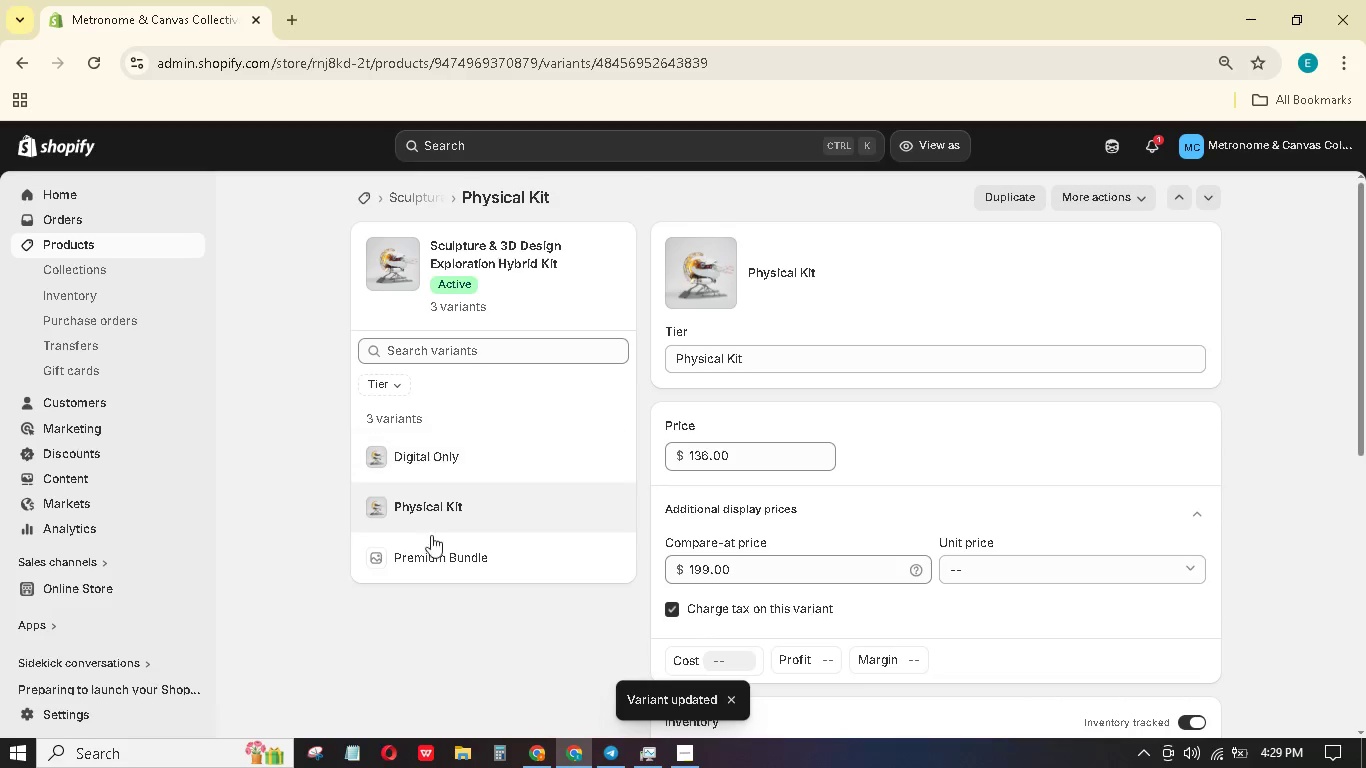 
left_click([437, 554])
 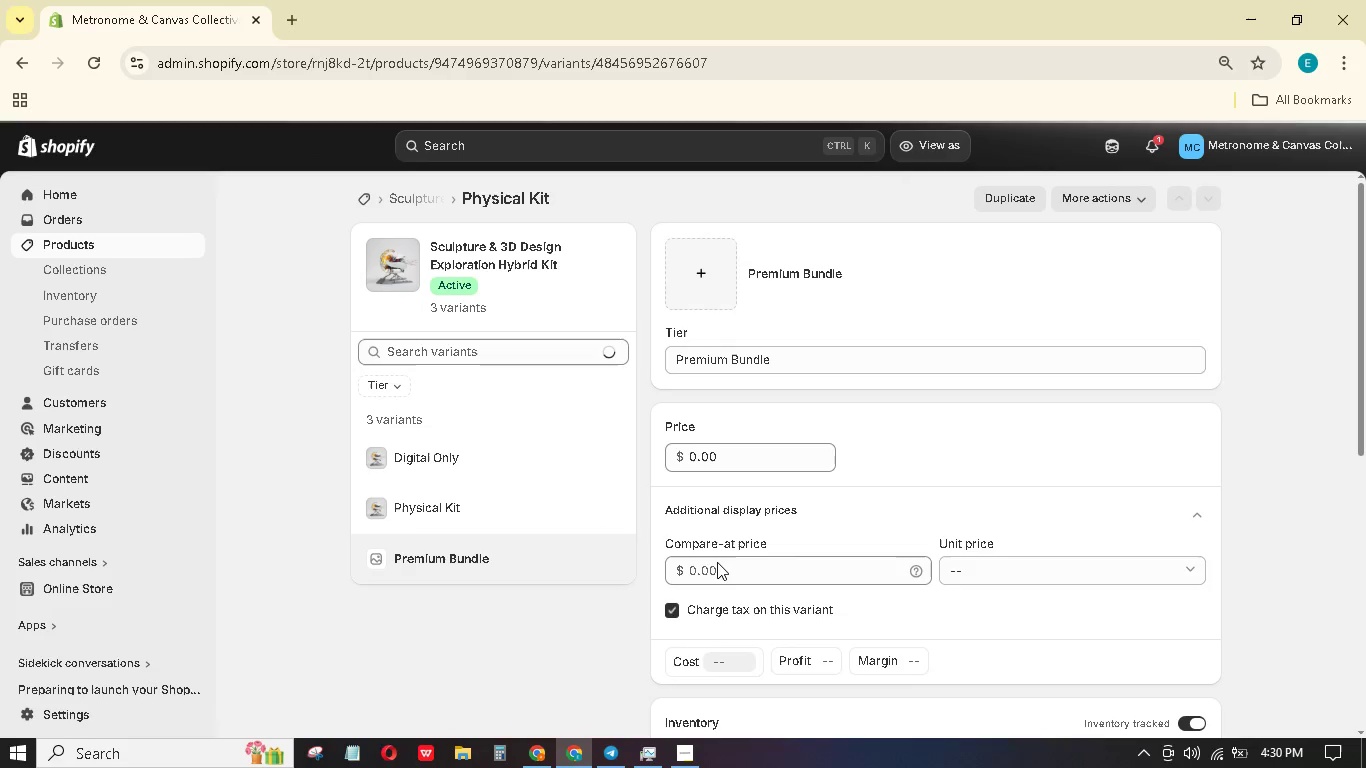 
left_click_drag(start_coordinate=[721, 572], to_coordinate=[686, 566])
 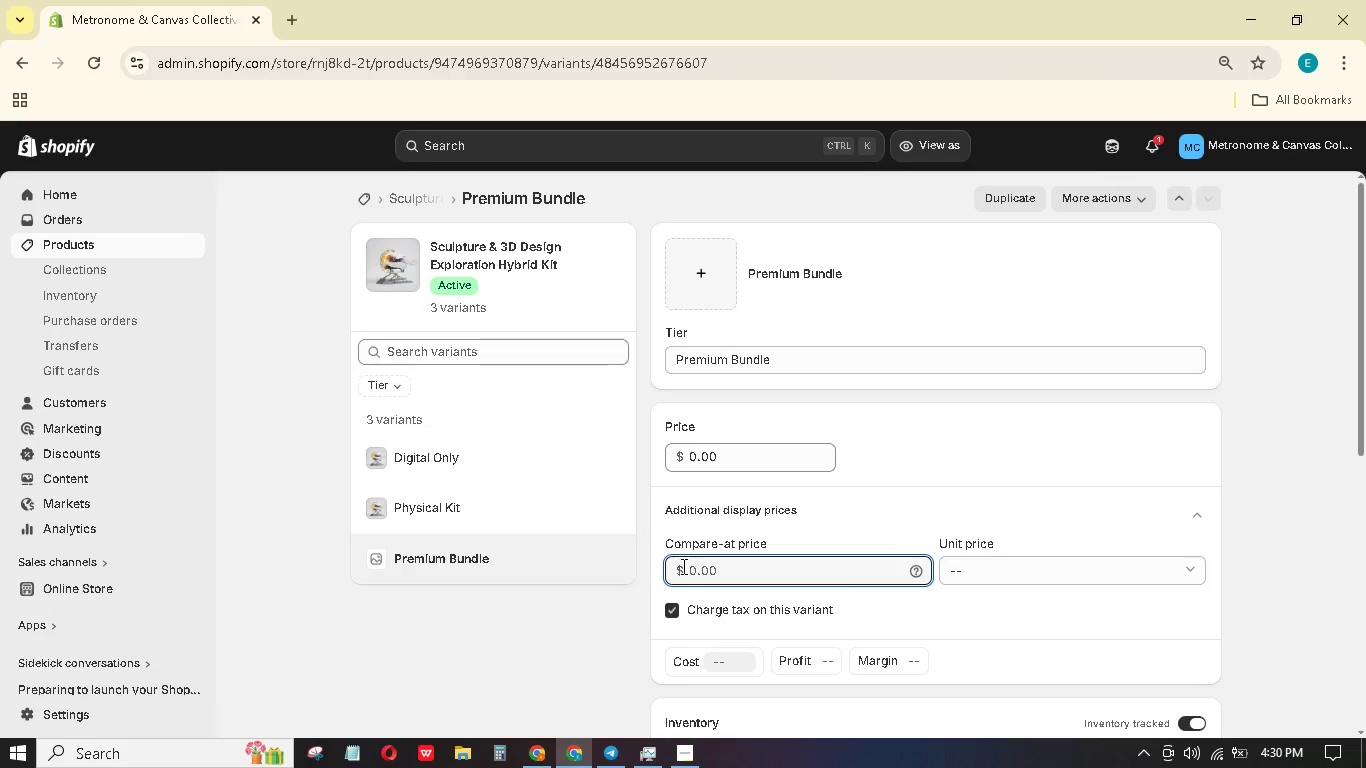 
key(Numpad3)
 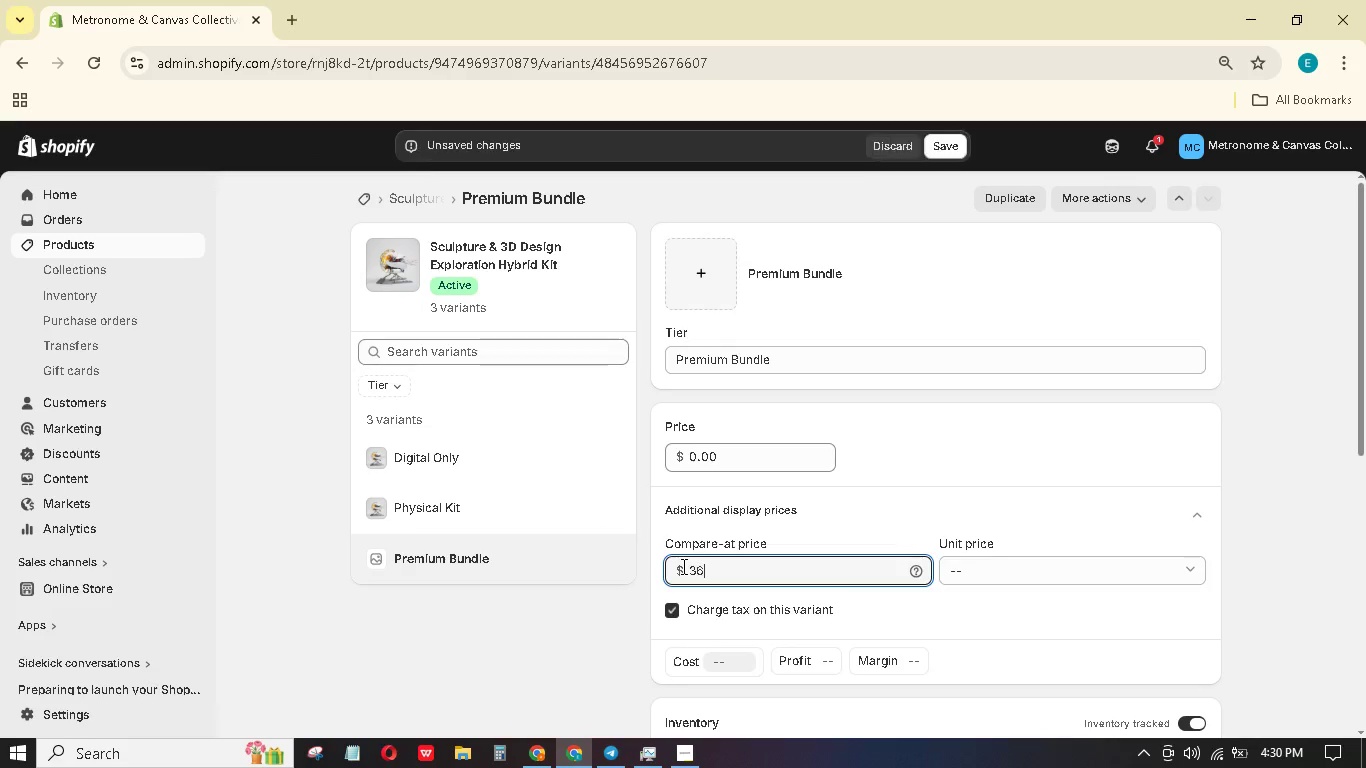 
key(Numpad6)
 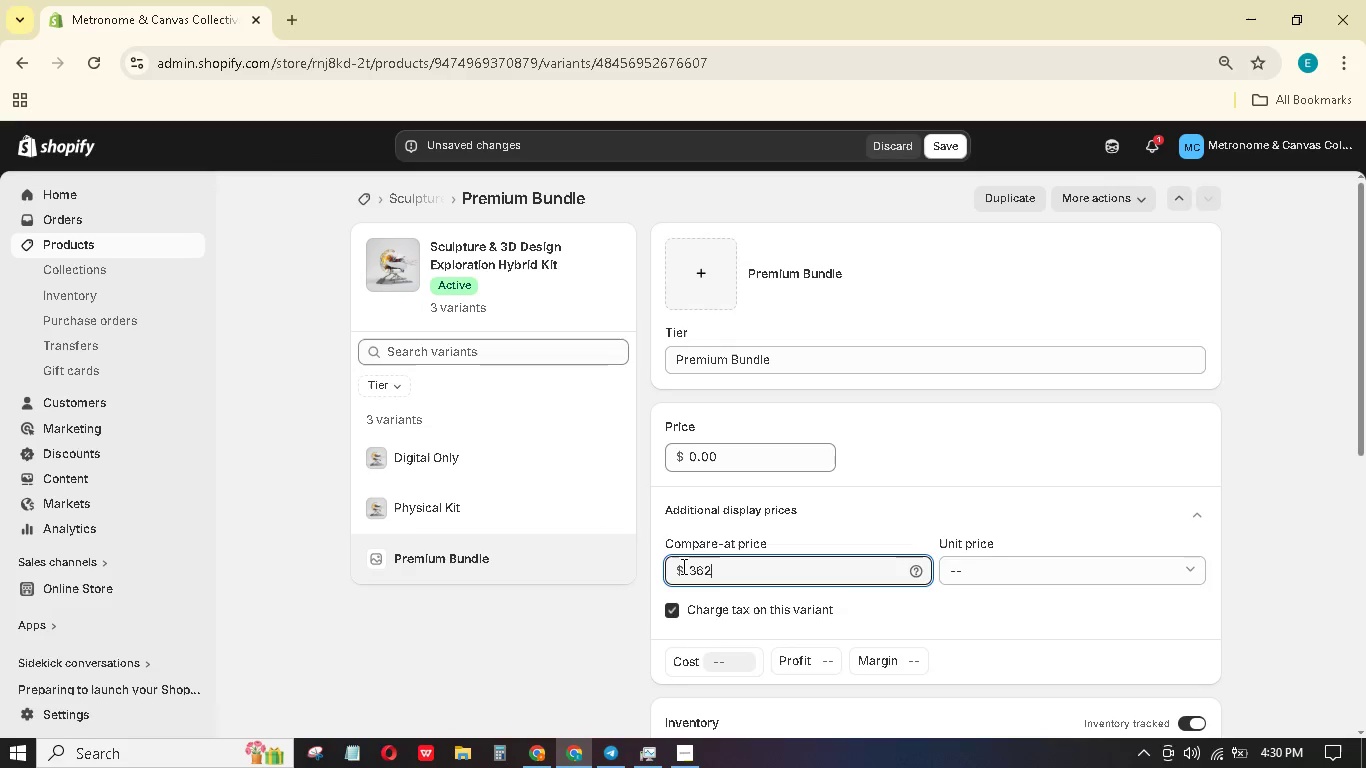 
key(Numpad2)
 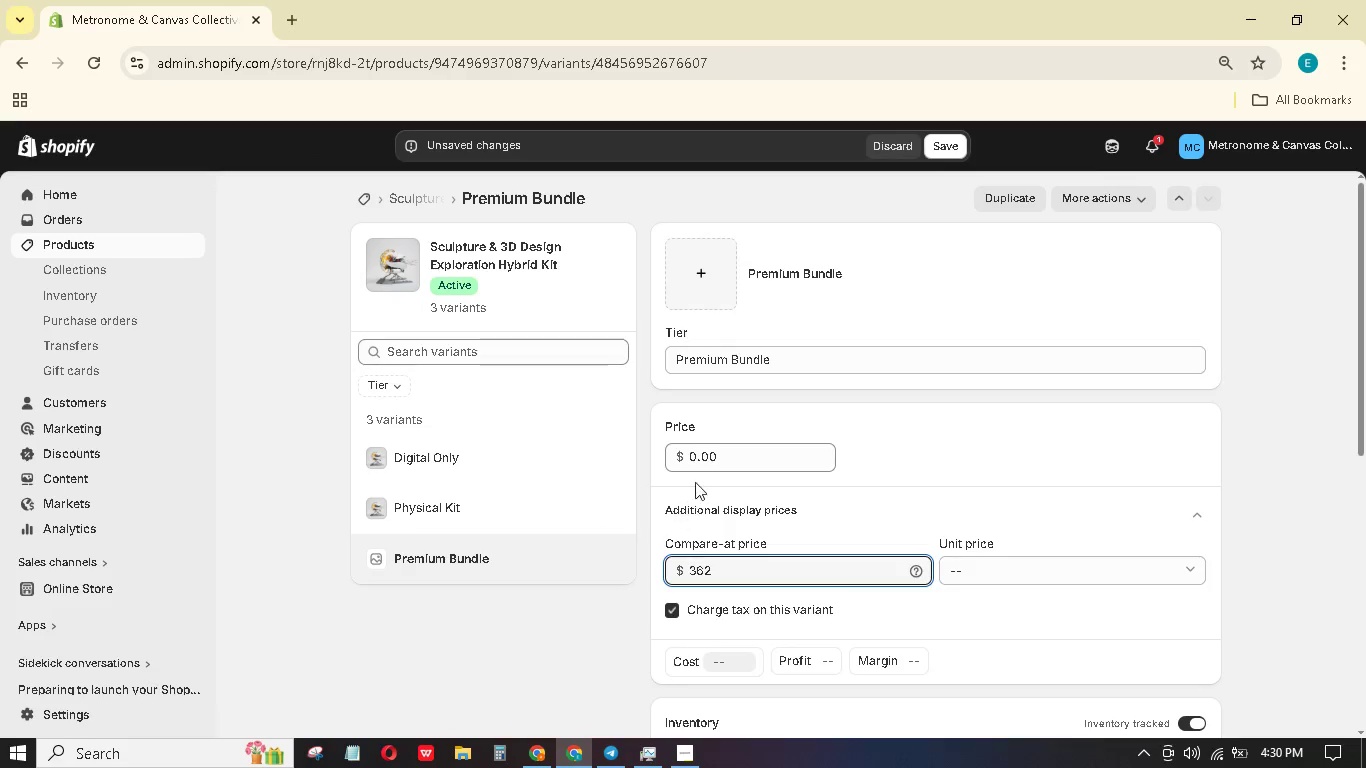 
left_click([709, 459])
 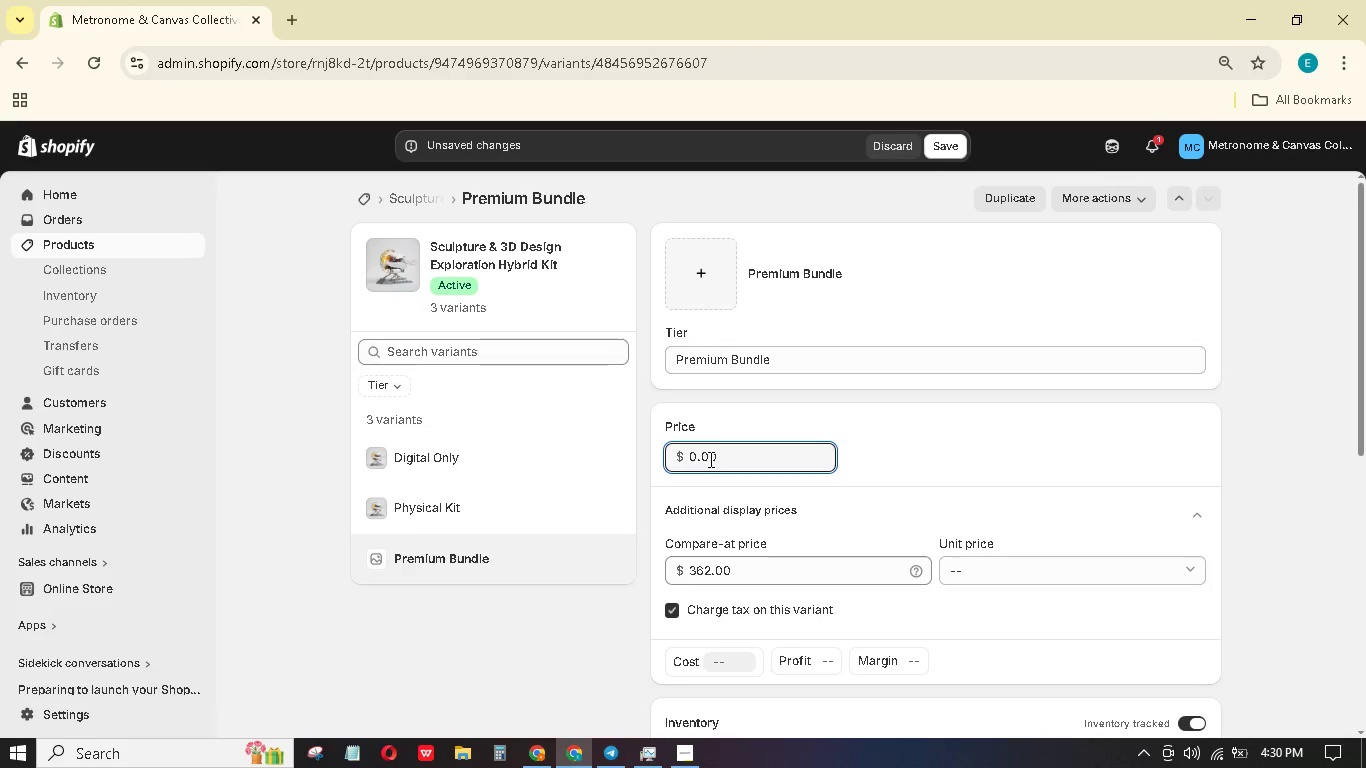 
key(Numpad2)
 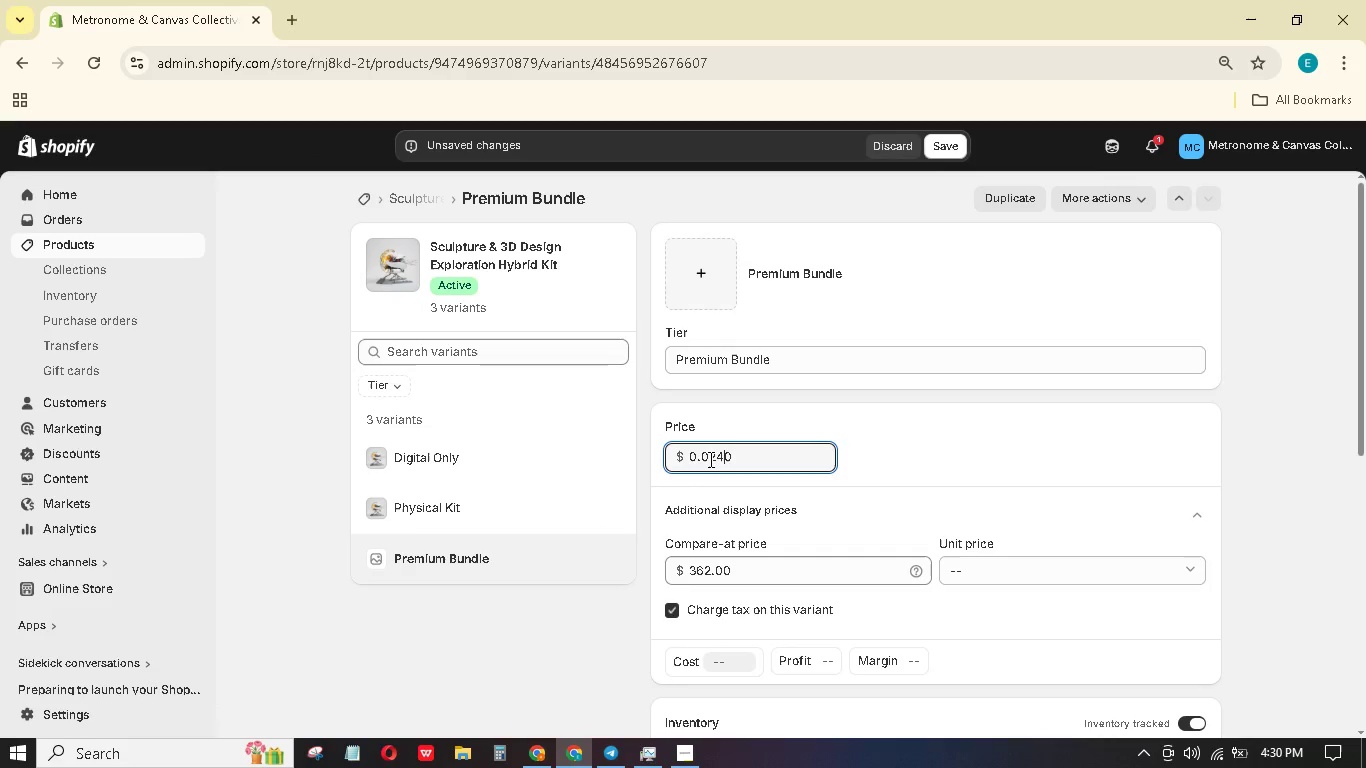 
key(Numpad4)
 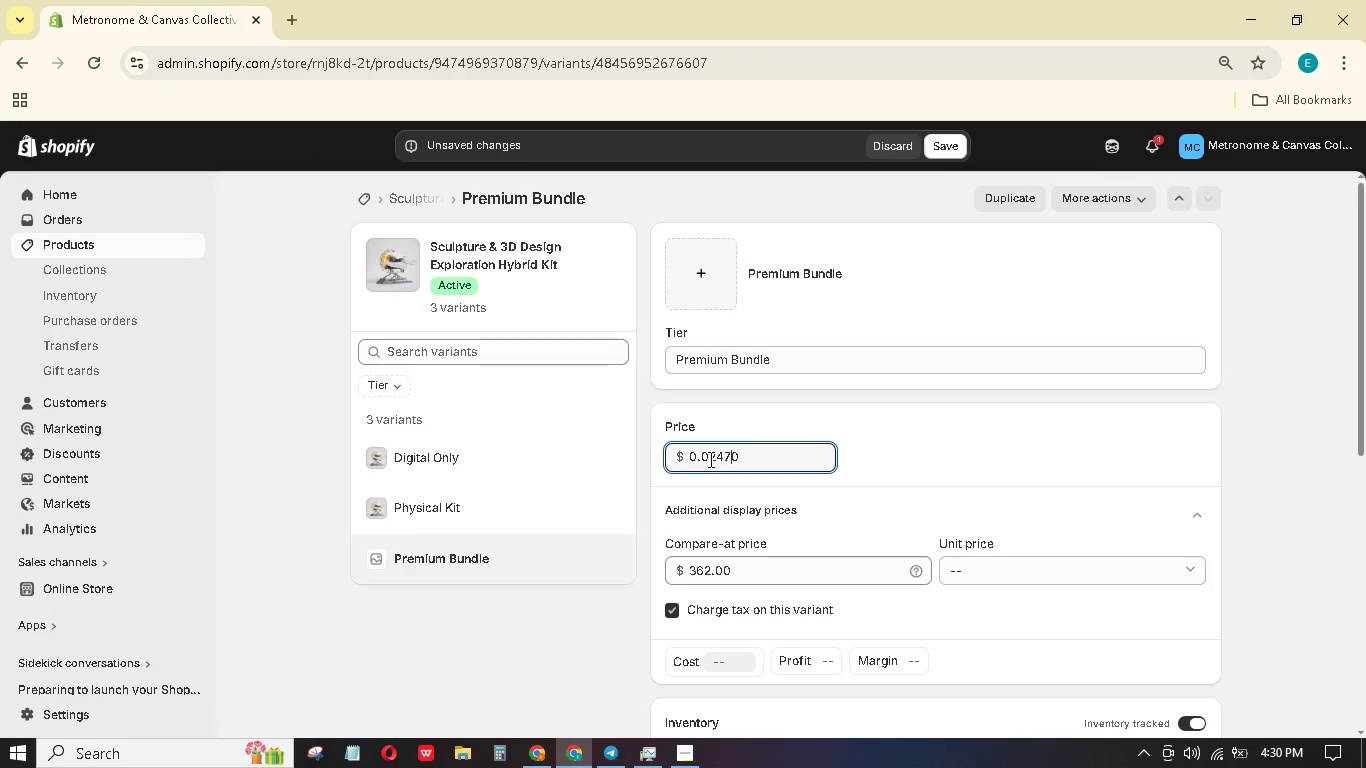 
key(Numpad7)
 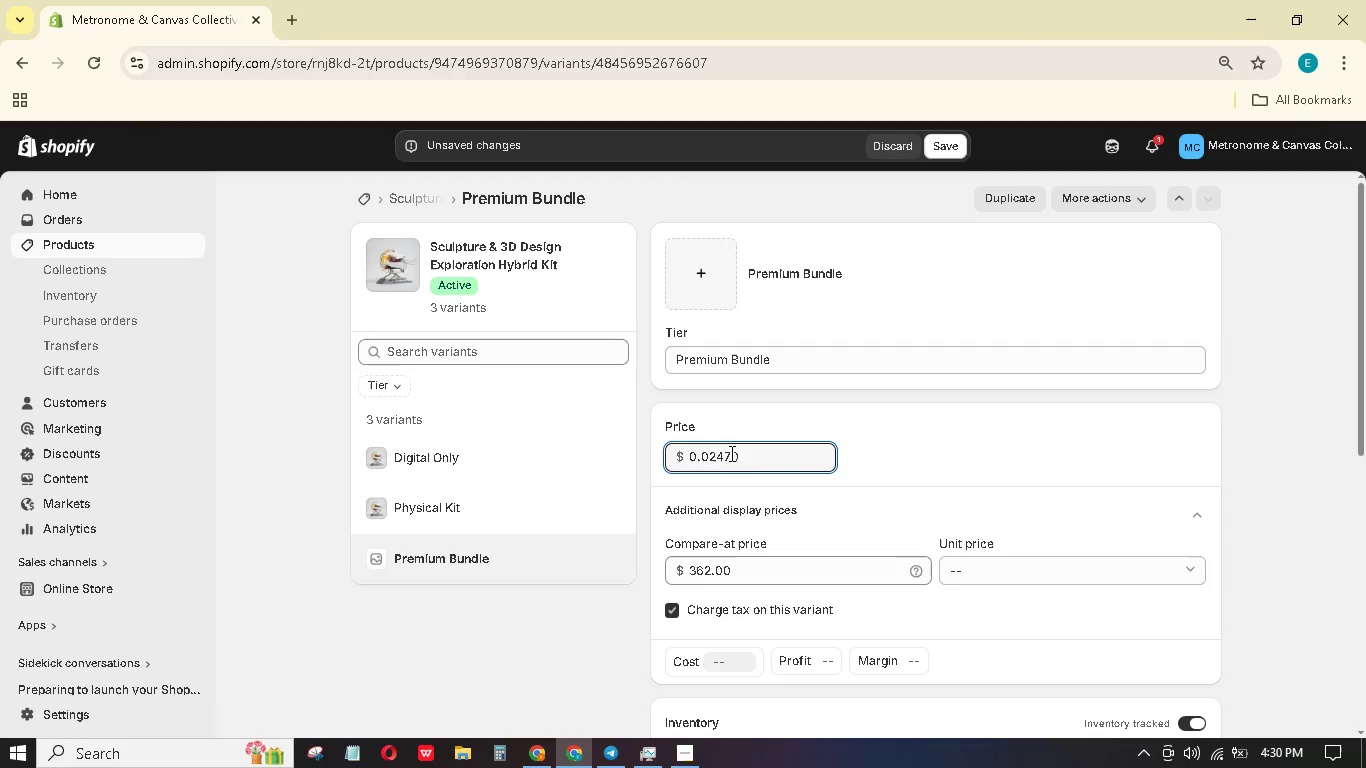 
left_click_drag(start_coordinate=[749, 455], to_coordinate=[631, 441])
 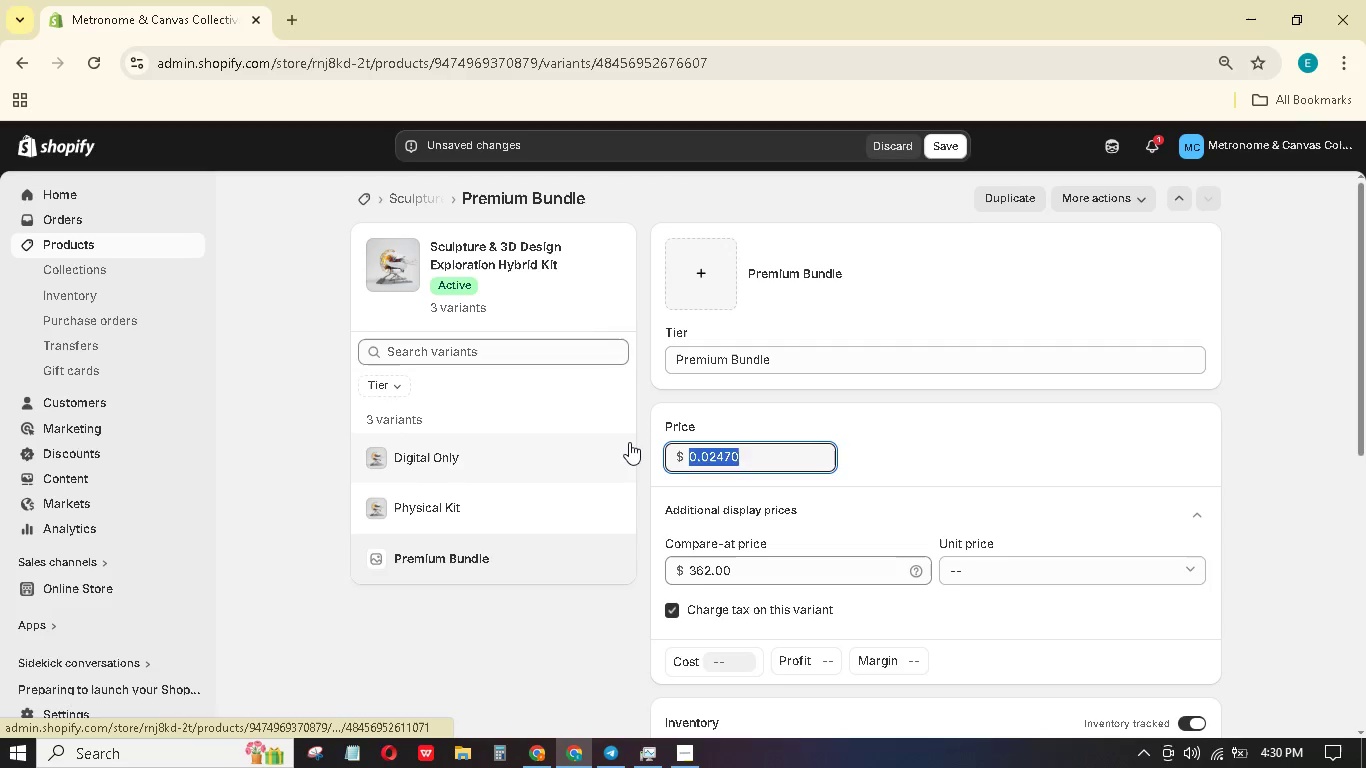 
key(Numpad2)
 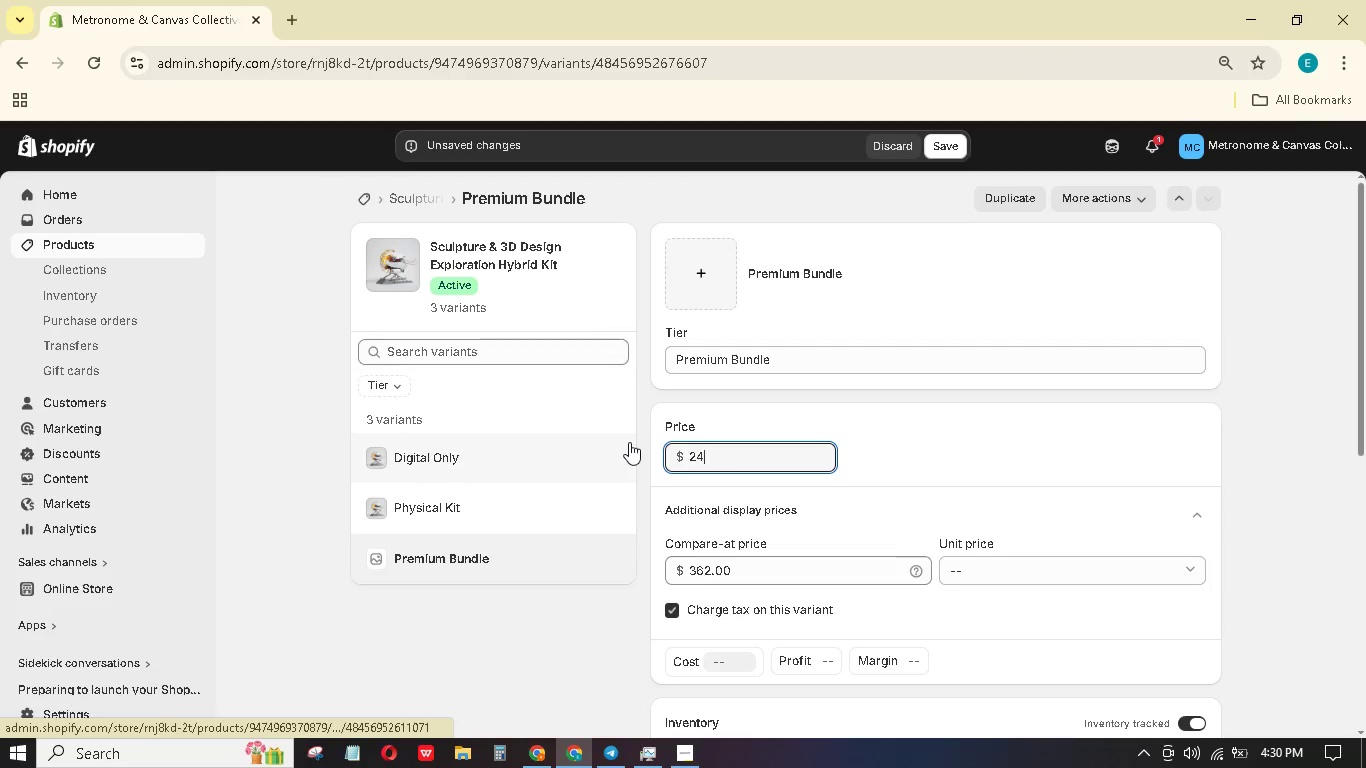 
key(Numpad4)
 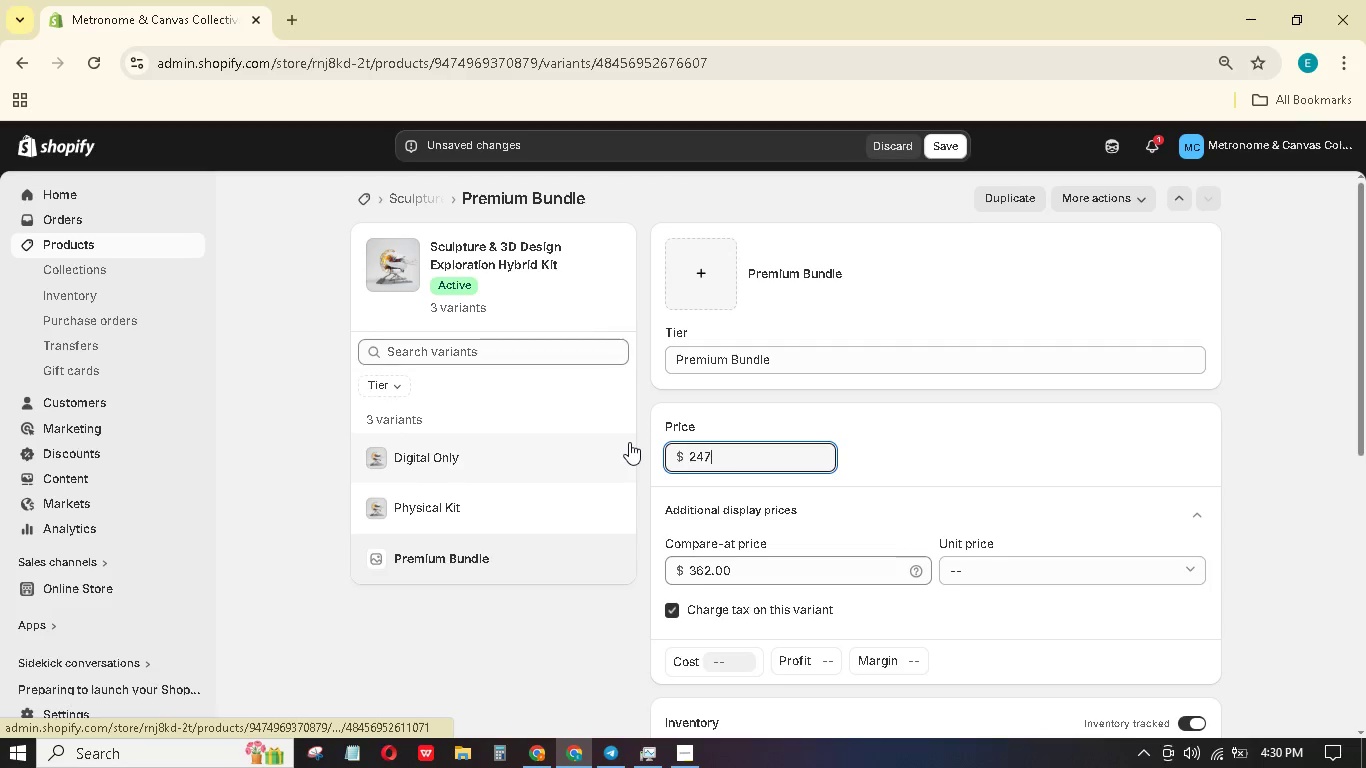 
key(Numpad7)
 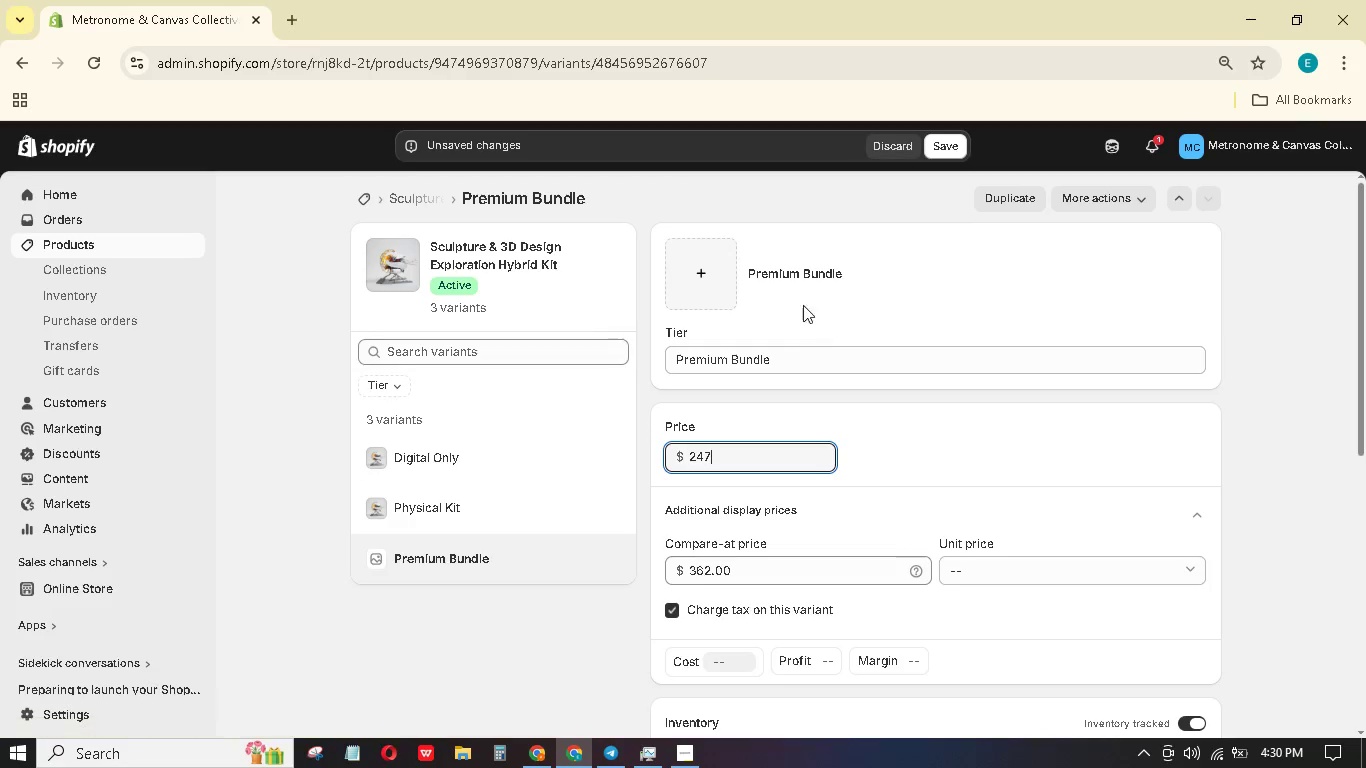 
left_click([708, 280])
 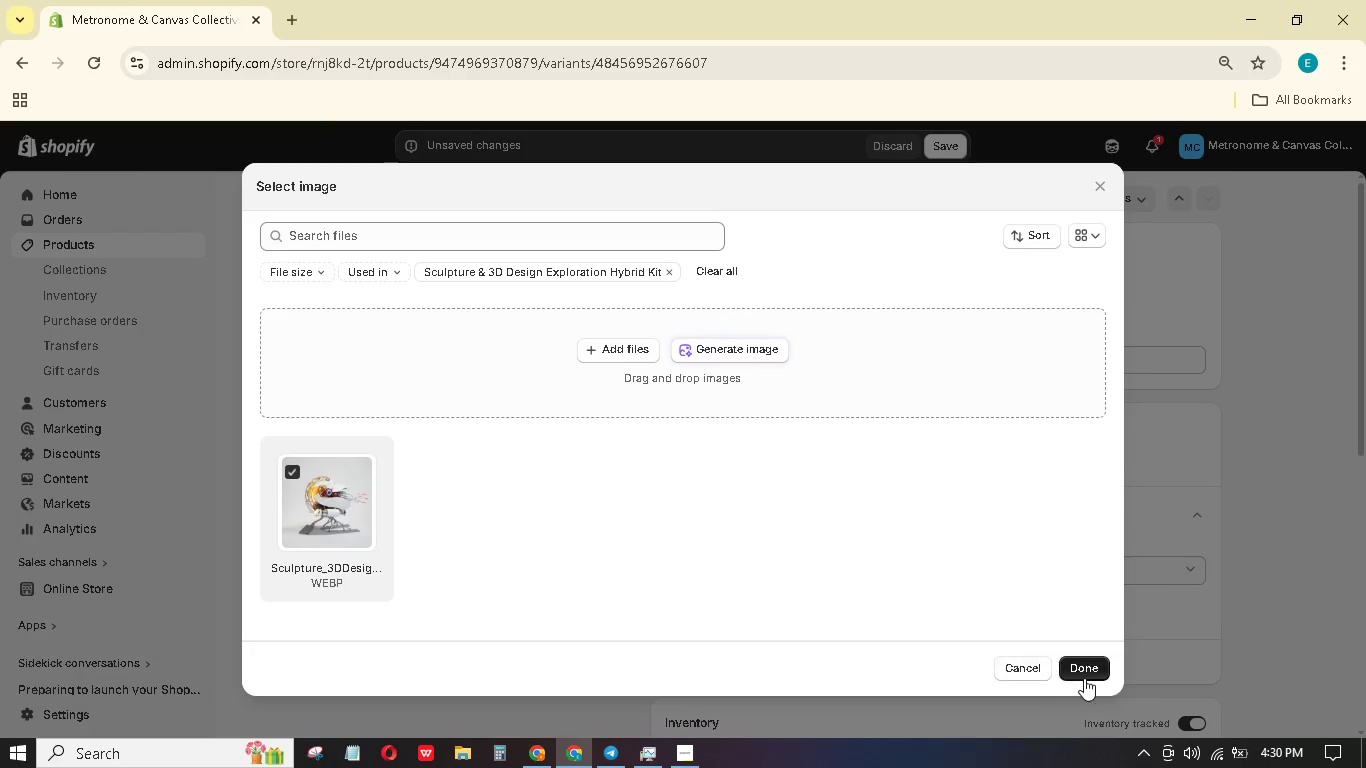 
scroll: coordinate [1062, 606], scroll_direction: down, amount: 15.0
 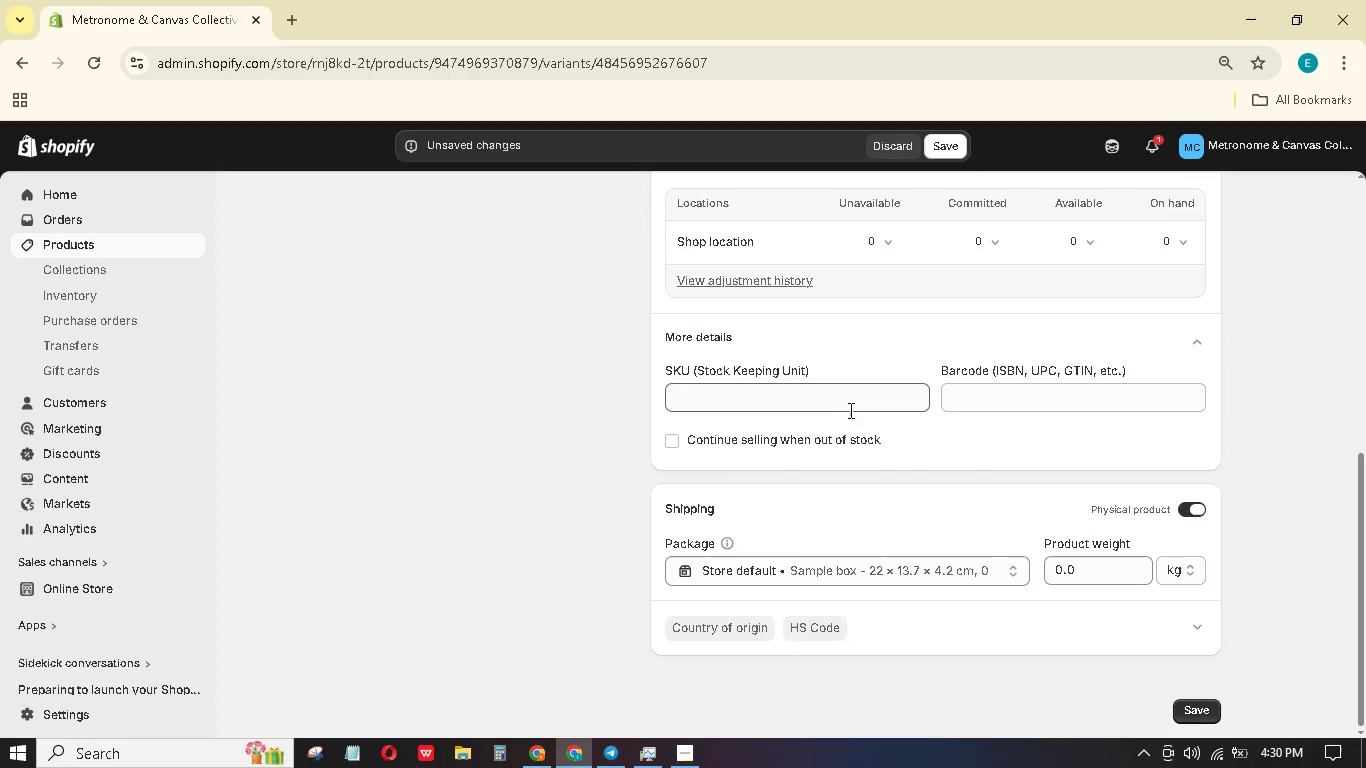 
left_click([846, 404])
 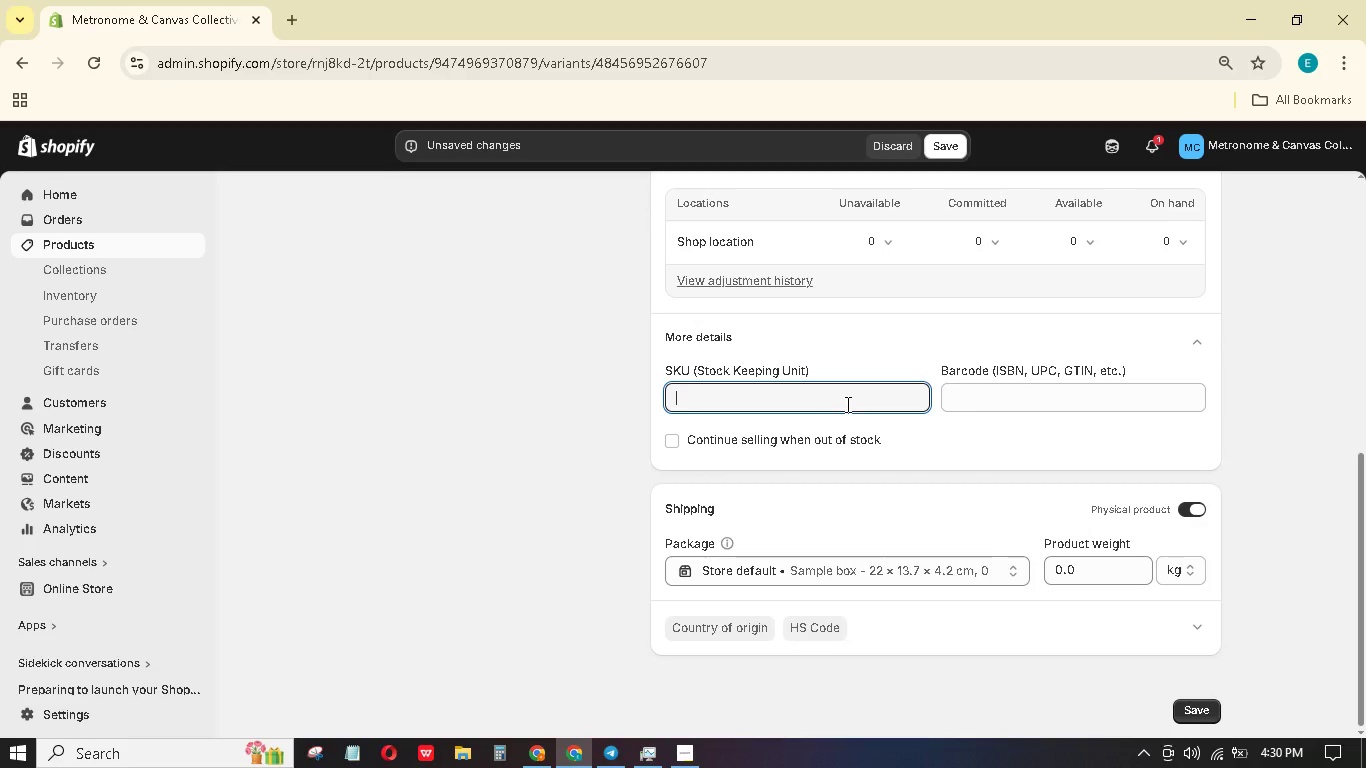 
type(MCC-SDE-PRO-01)
 